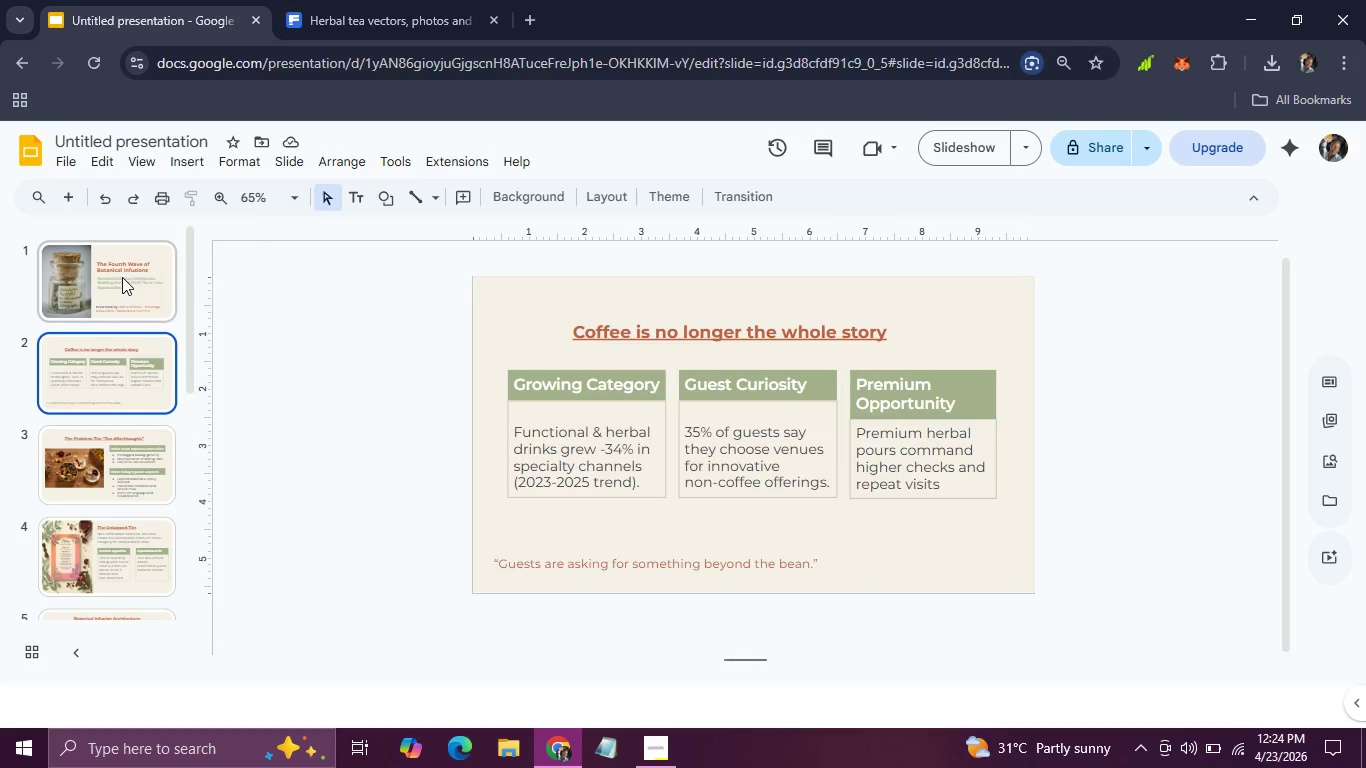 
key(ArrowRight)
 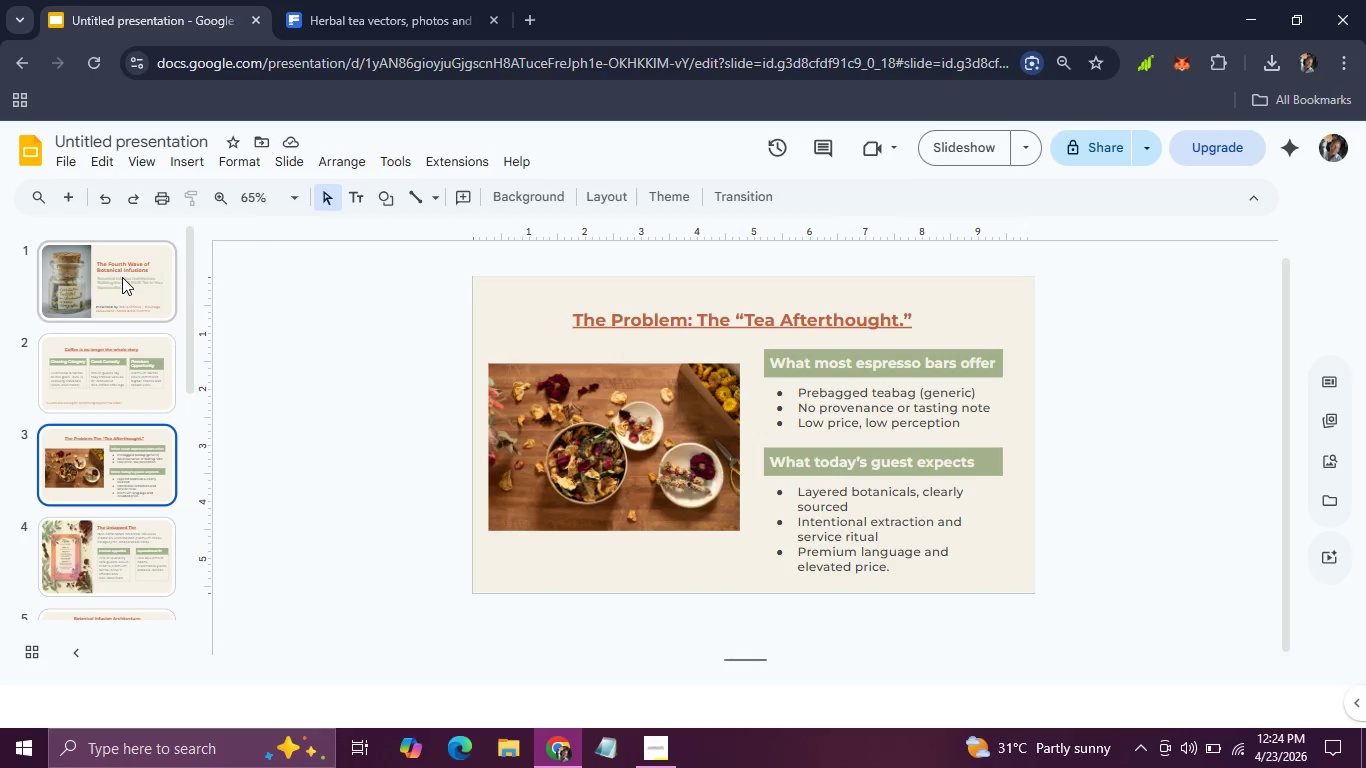 
key(ArrowRight)
 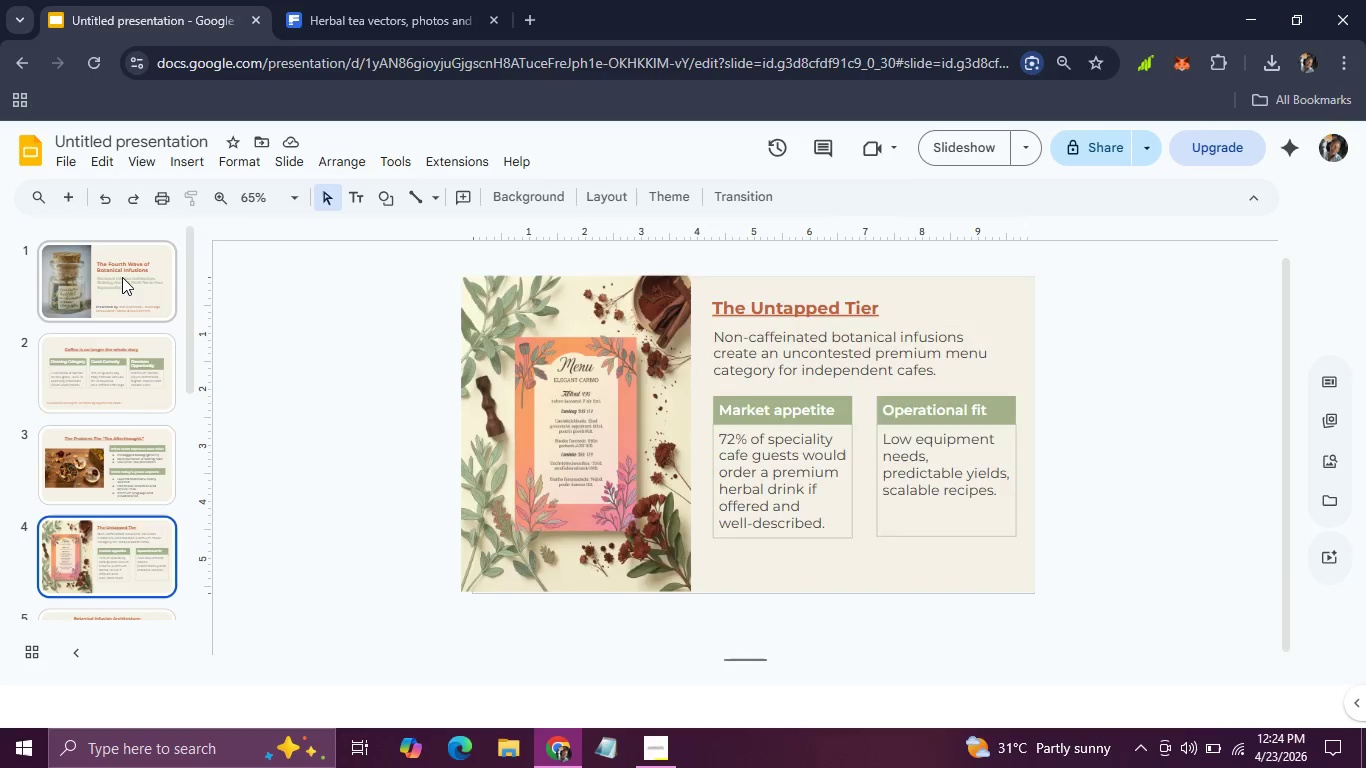 
key(ArrowRight)
 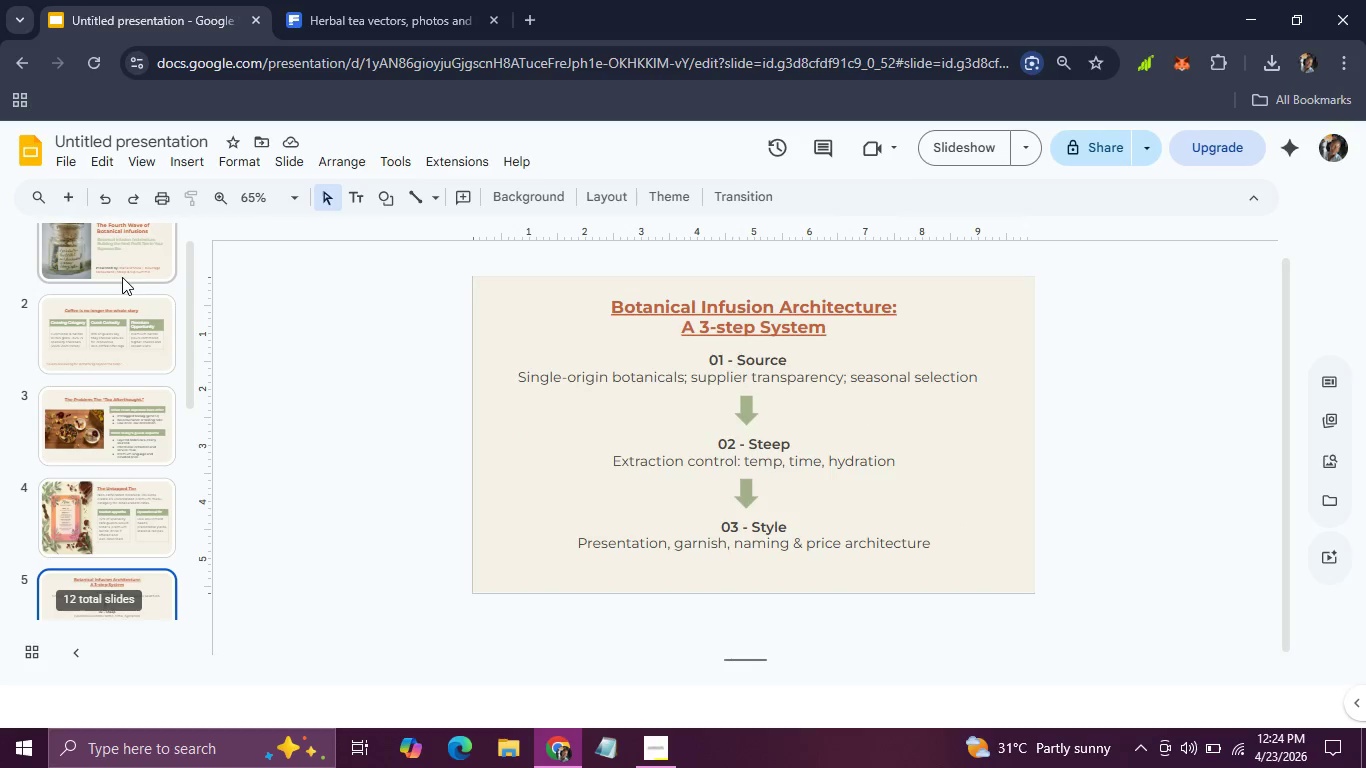 
key(ArrowRight)
 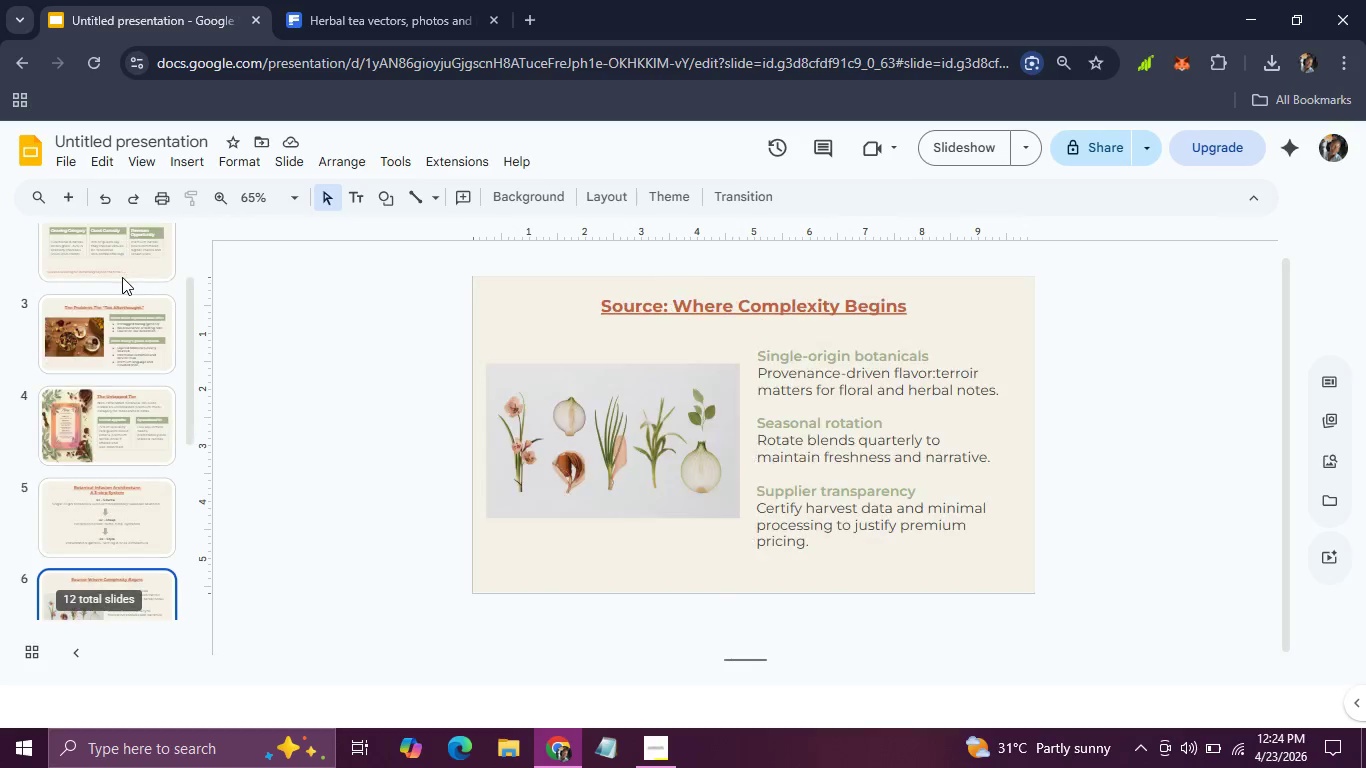 
key(ArrowRight)
 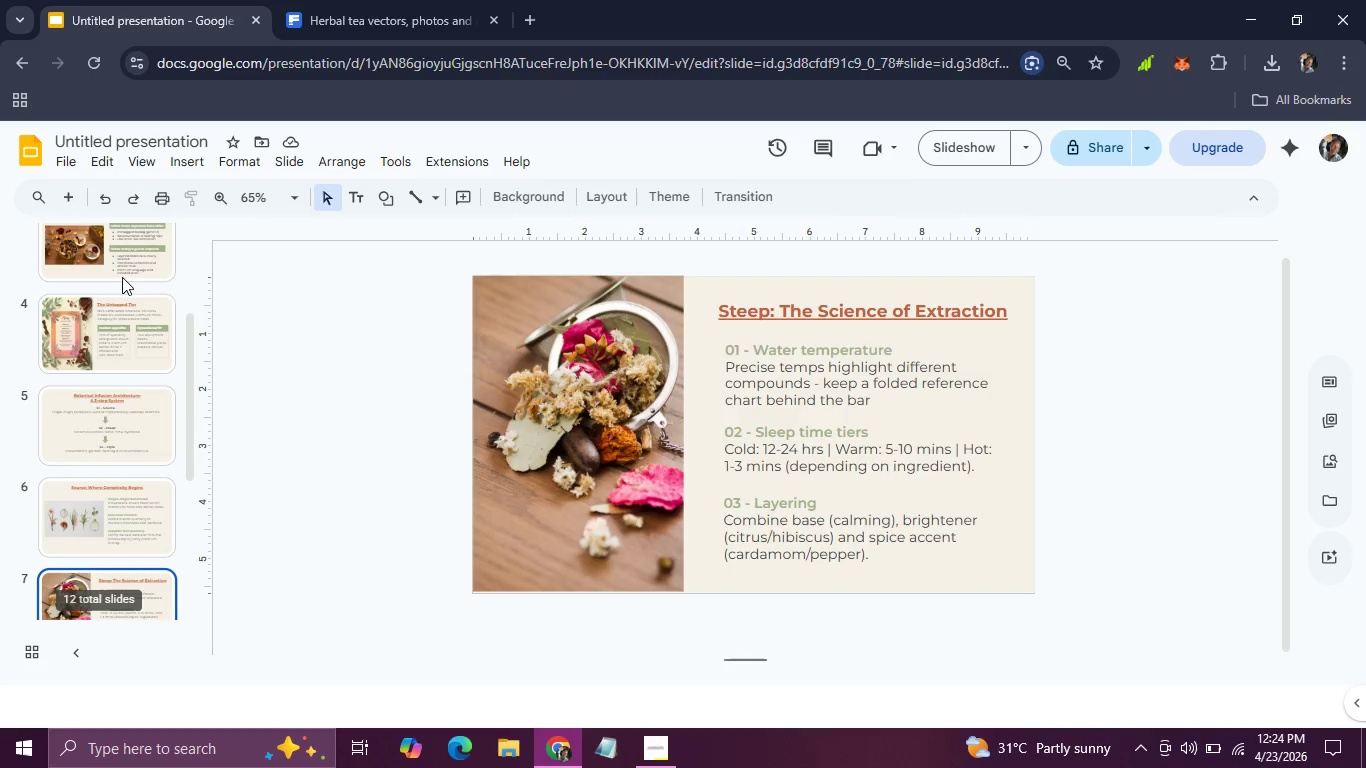 
key(ArrowRight)
 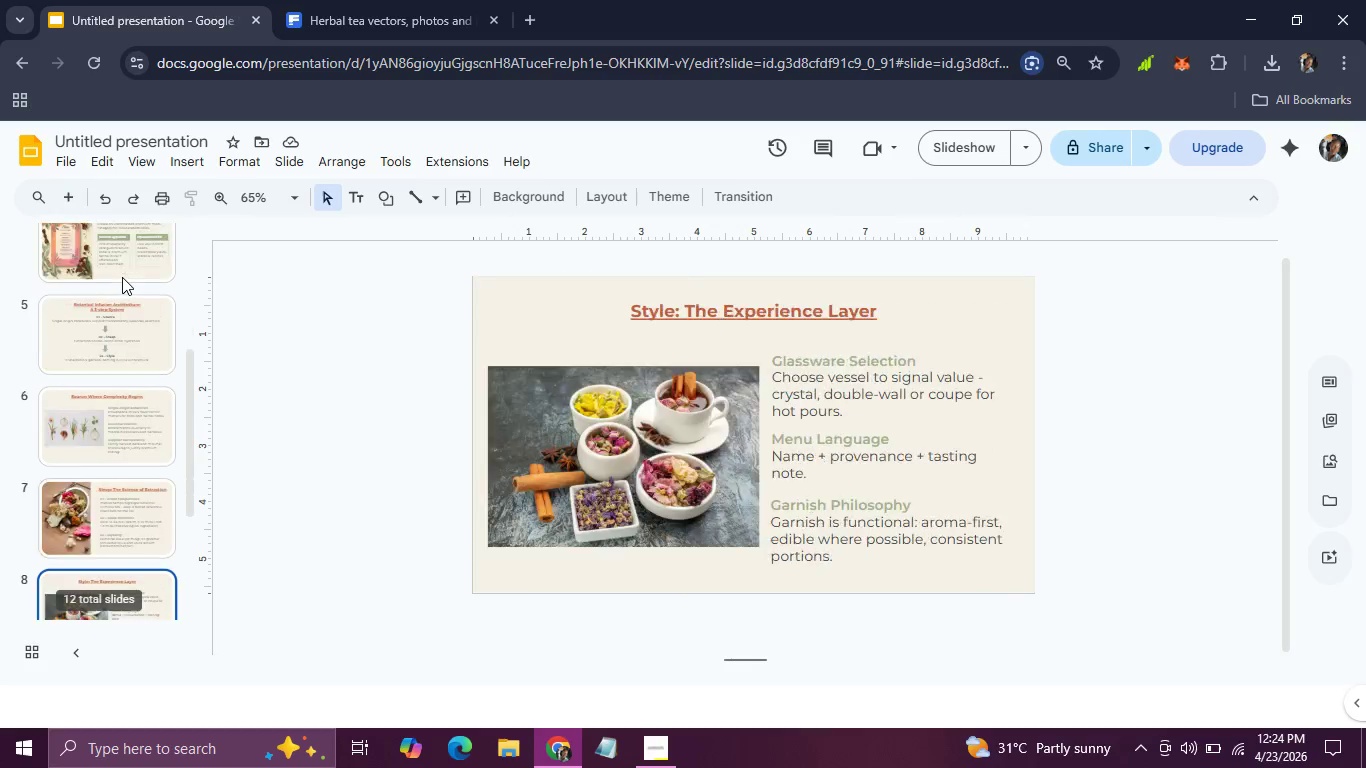 
key(ArrowRight)
 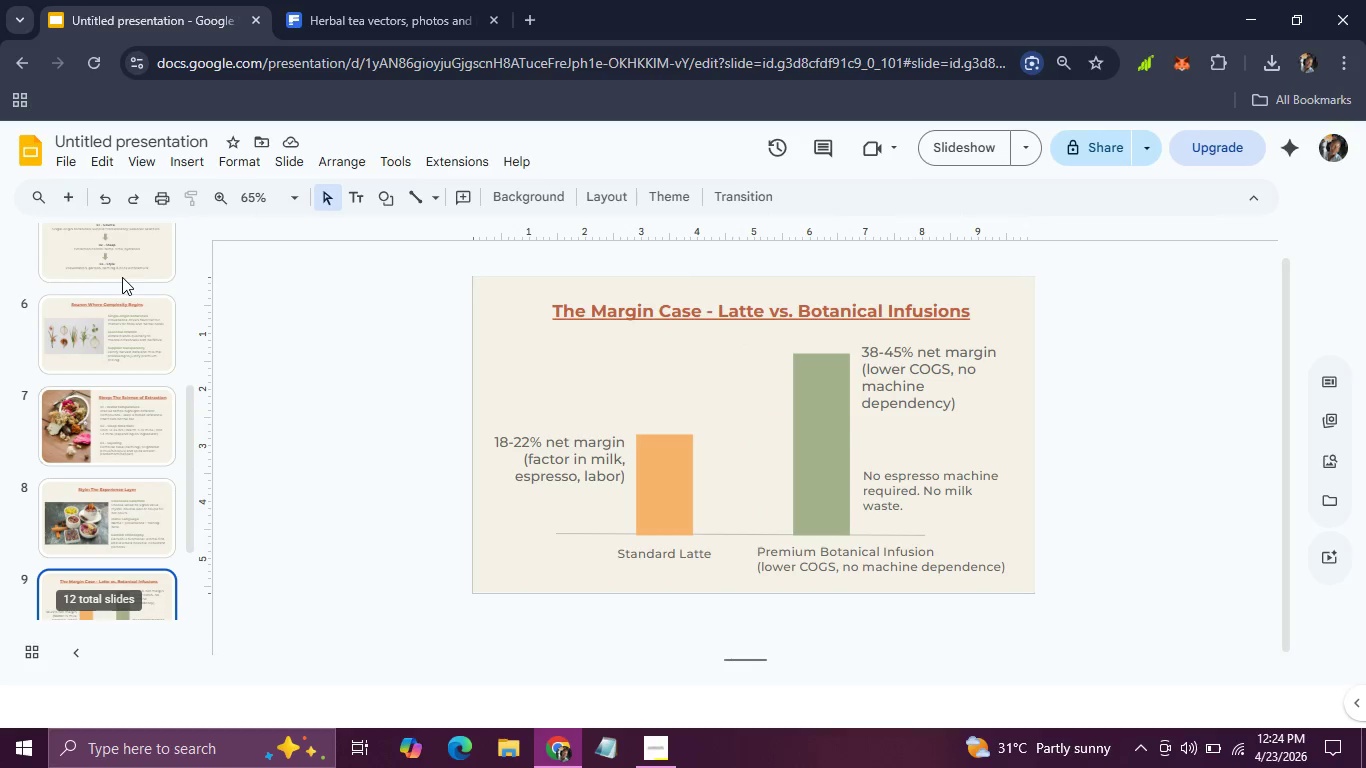 
key(ArrowRight)
 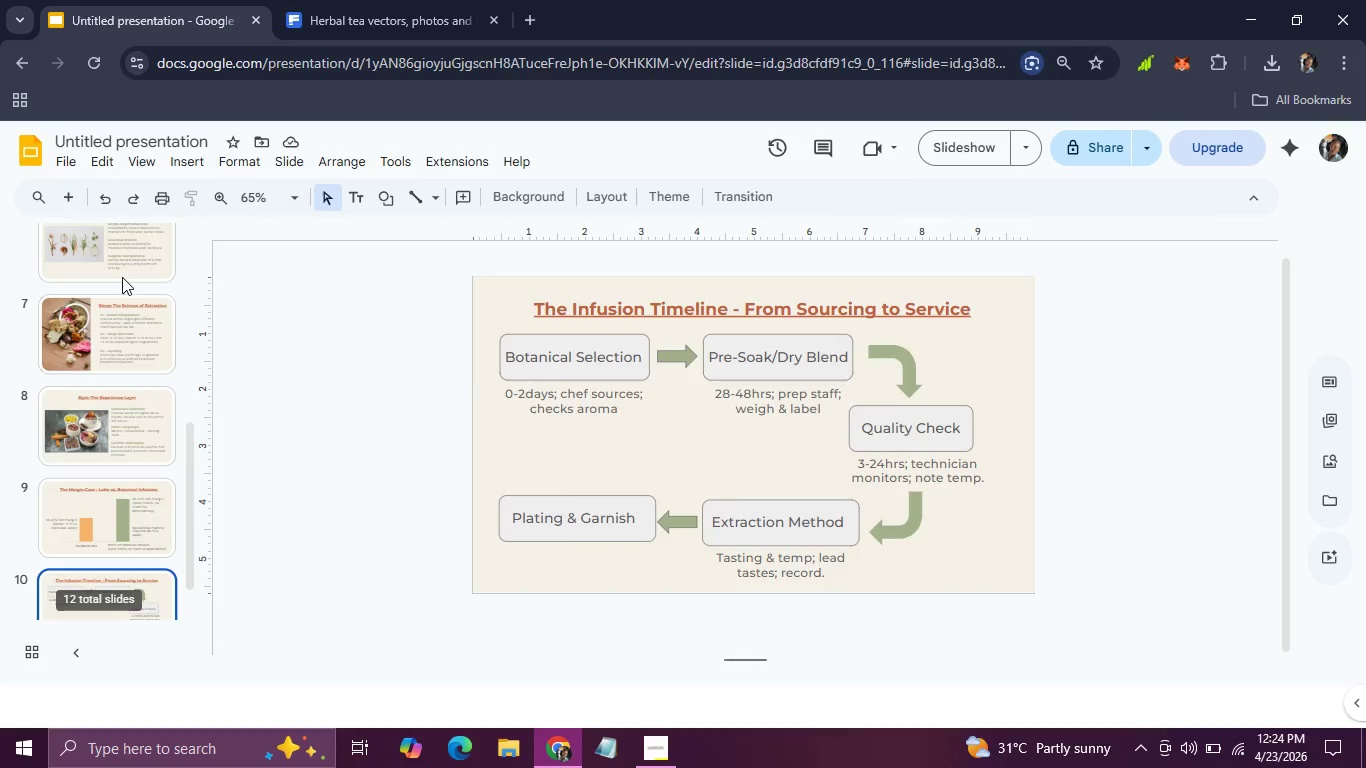 
key(ArrowRight)
 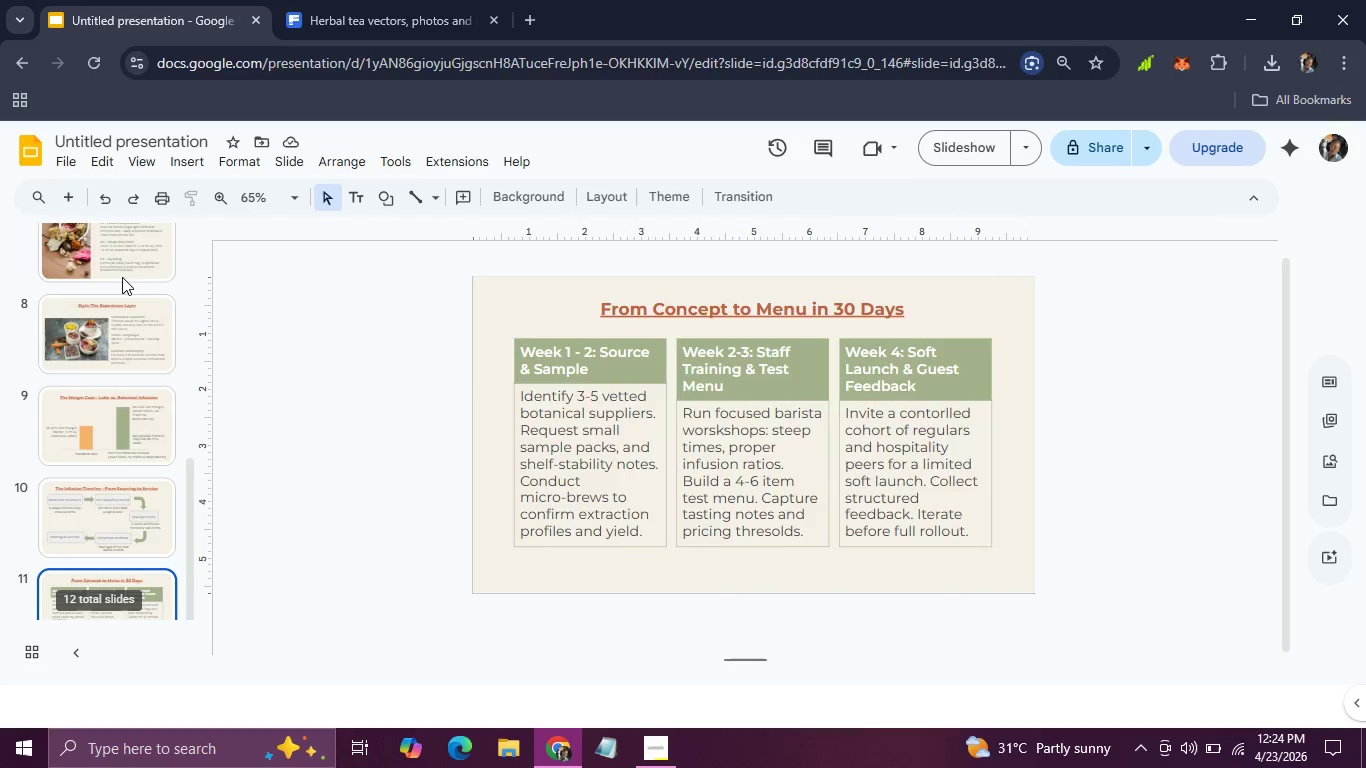 
key(ArrowRight)
 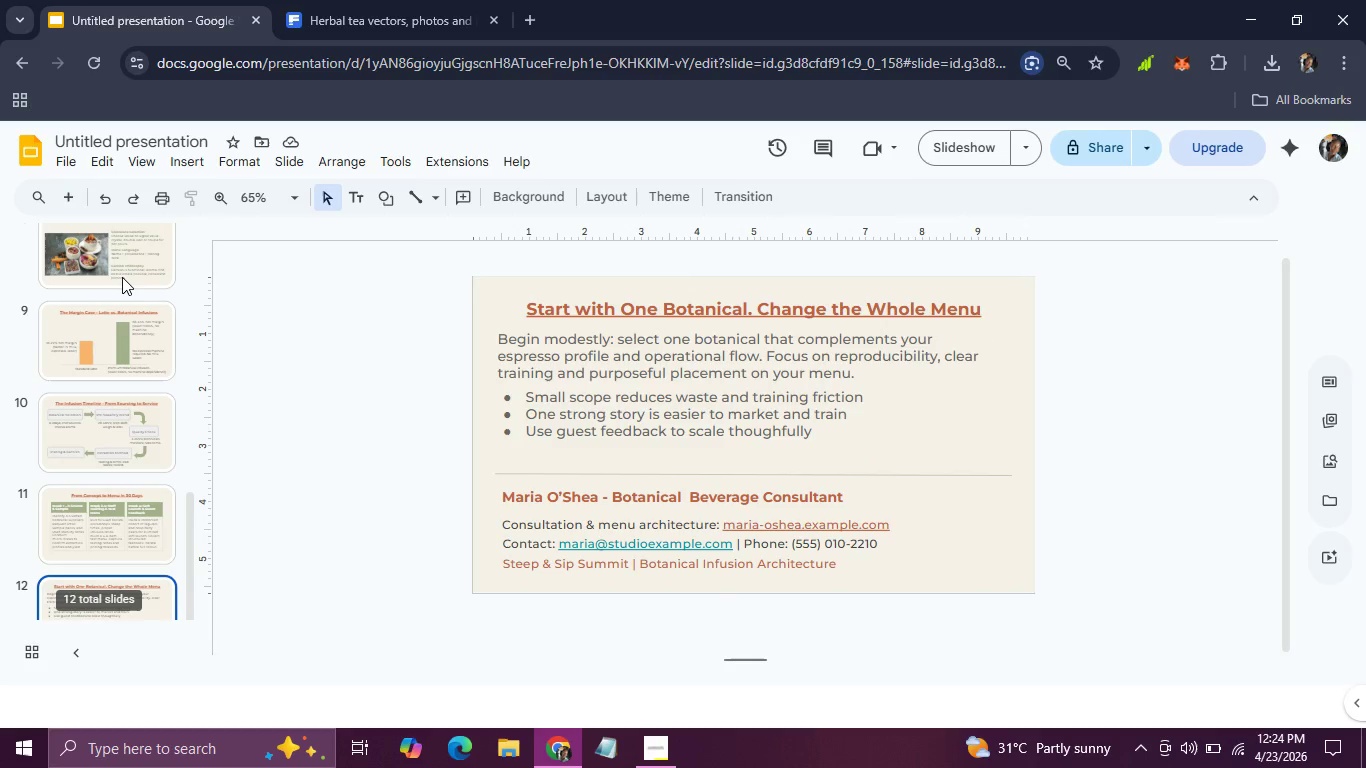 
key(ArrowRight)
 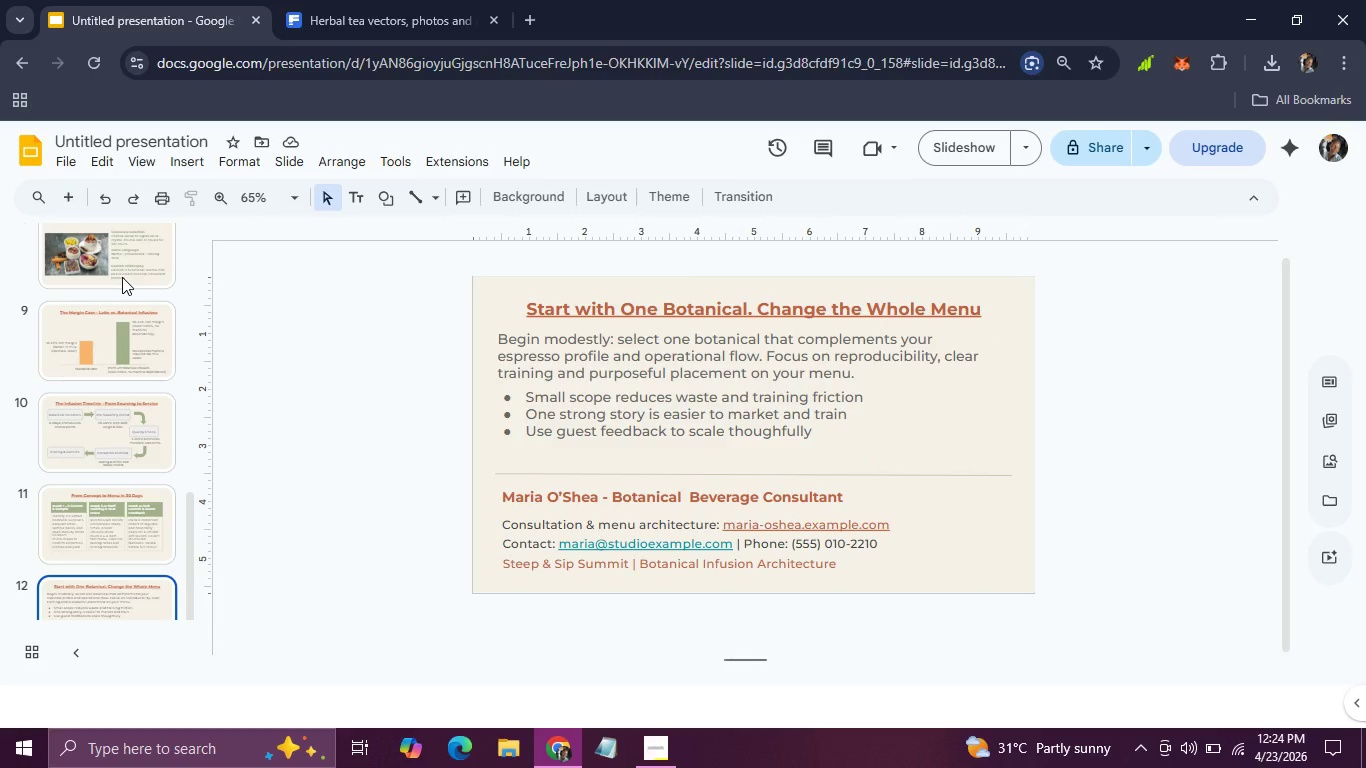 
scroll: coordinate [122, 277], scroll_direction: up, amount: 20.0
 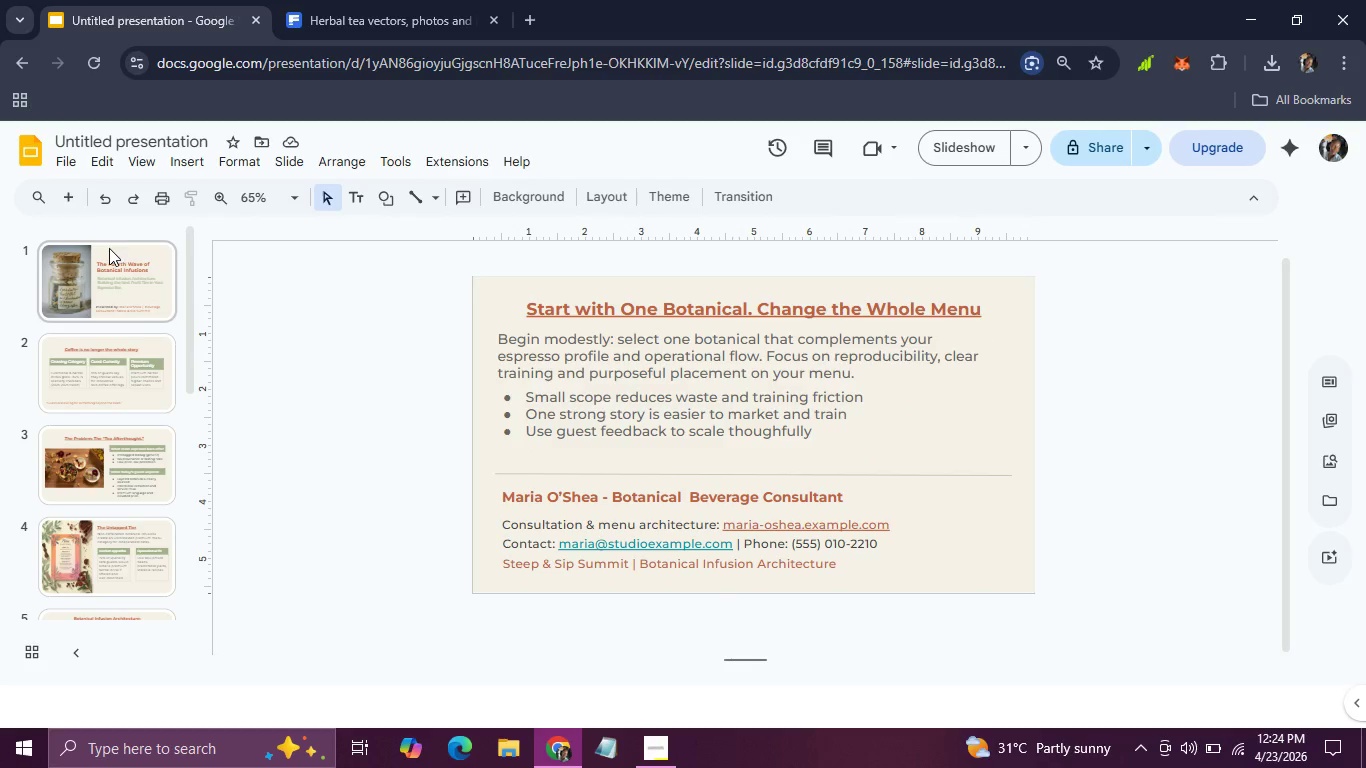 
left_click([109, 248])
 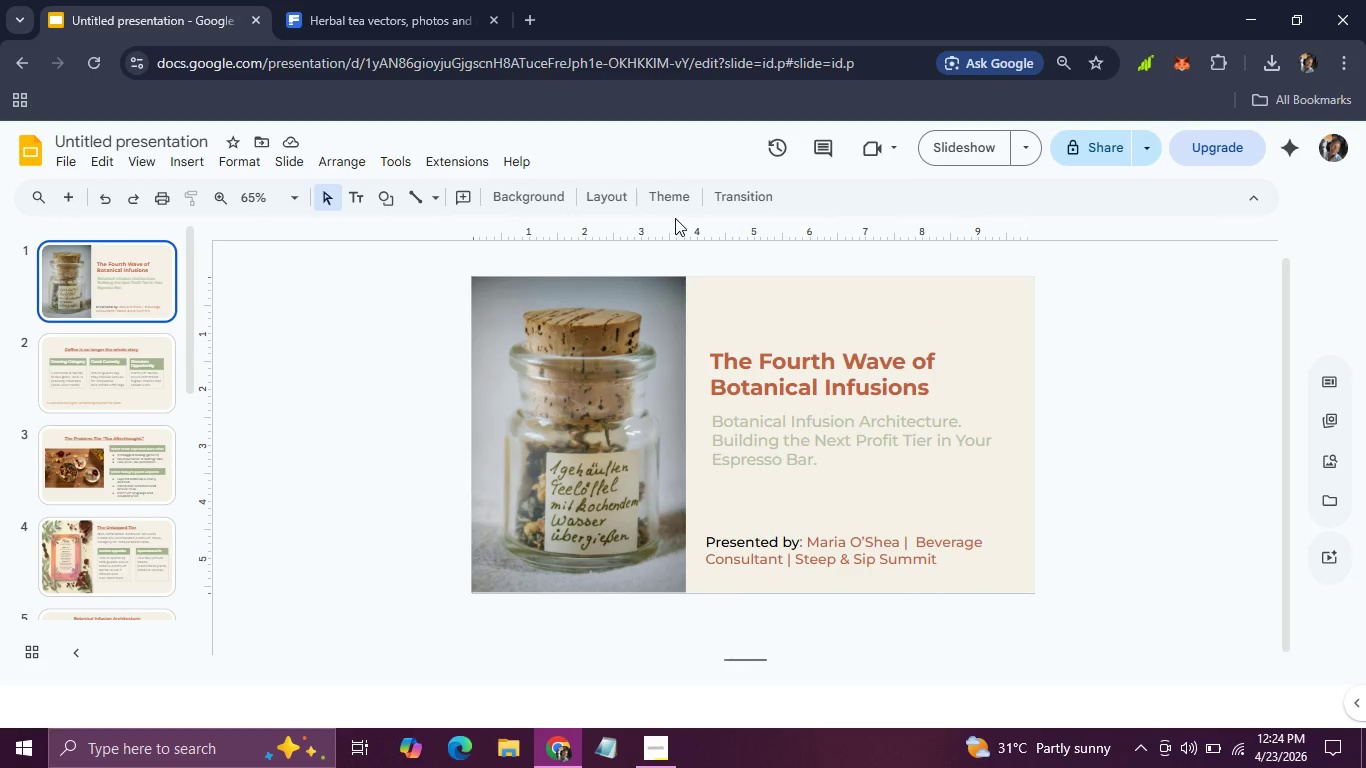 
left_click([746, 184])
 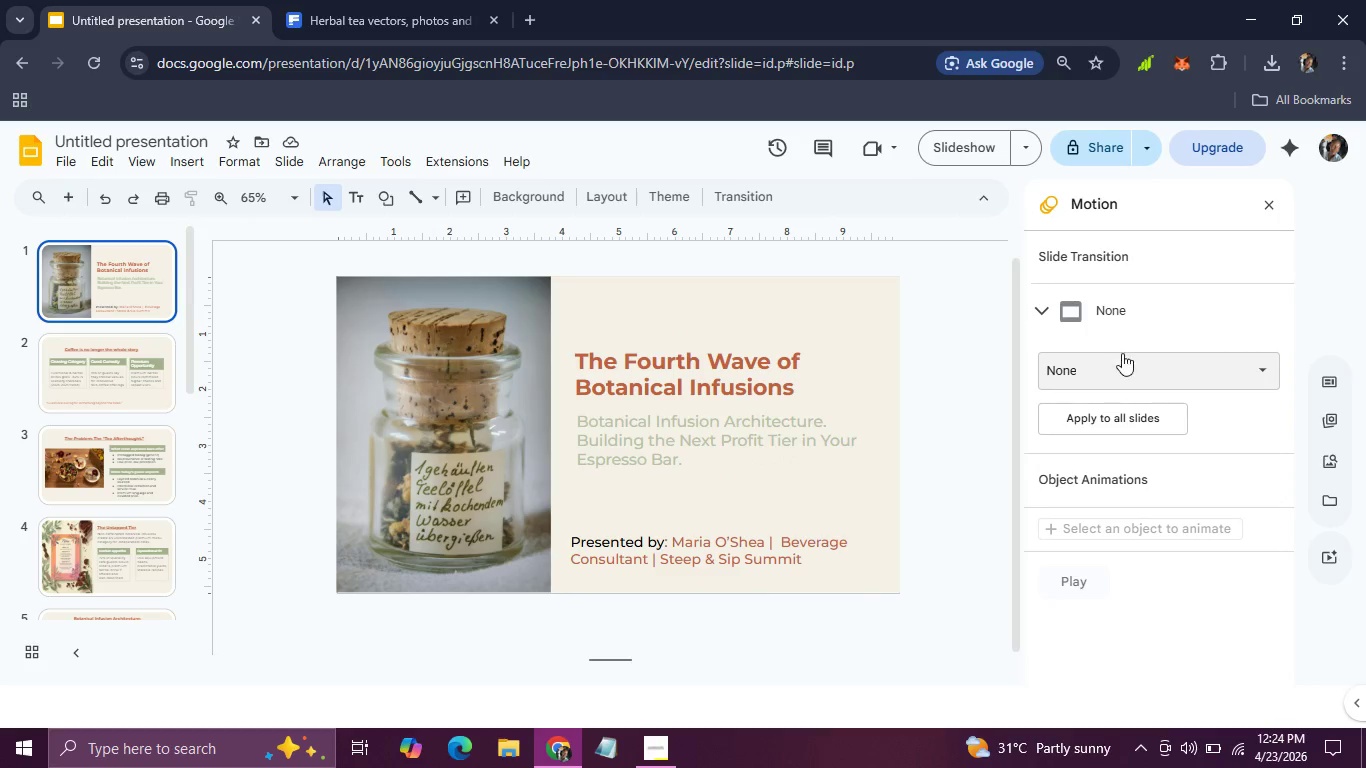 
left_click([1120, 358])
 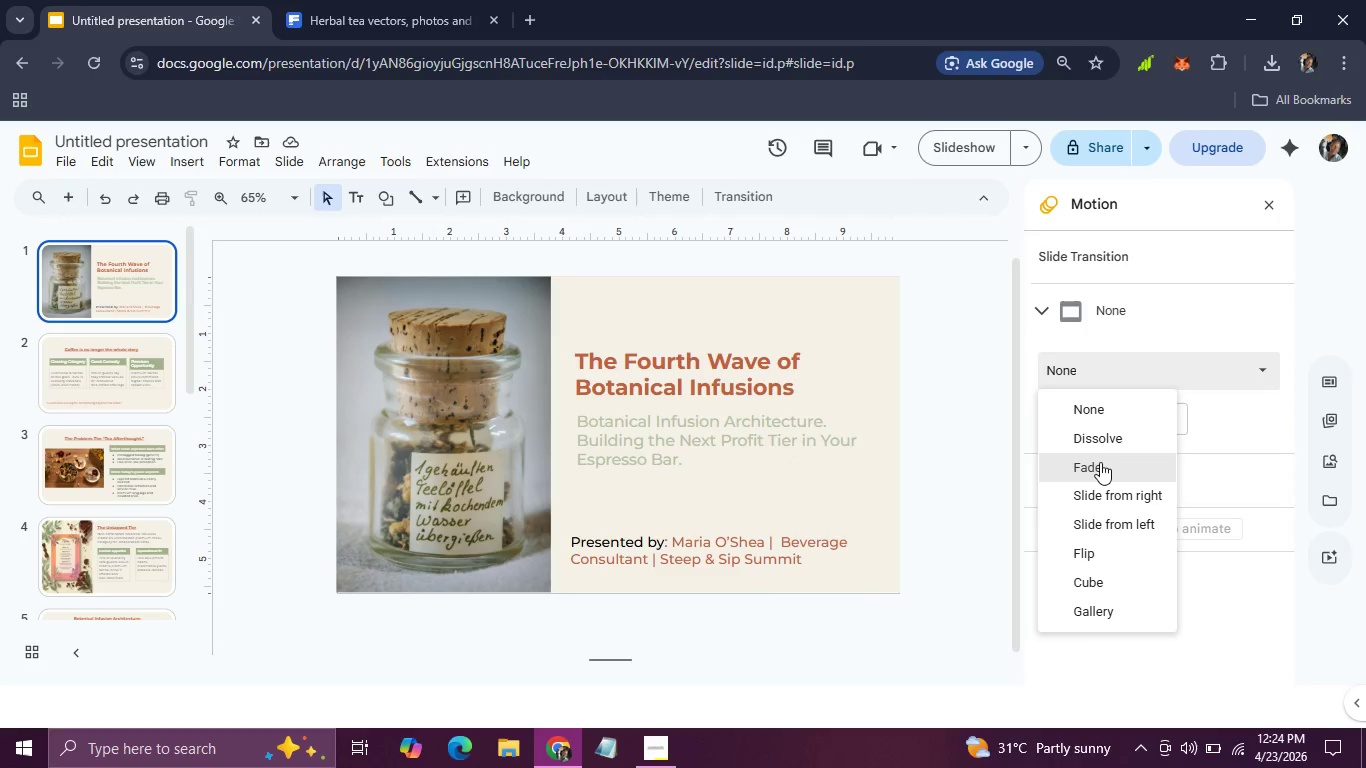 
left_click([1100, 463])
 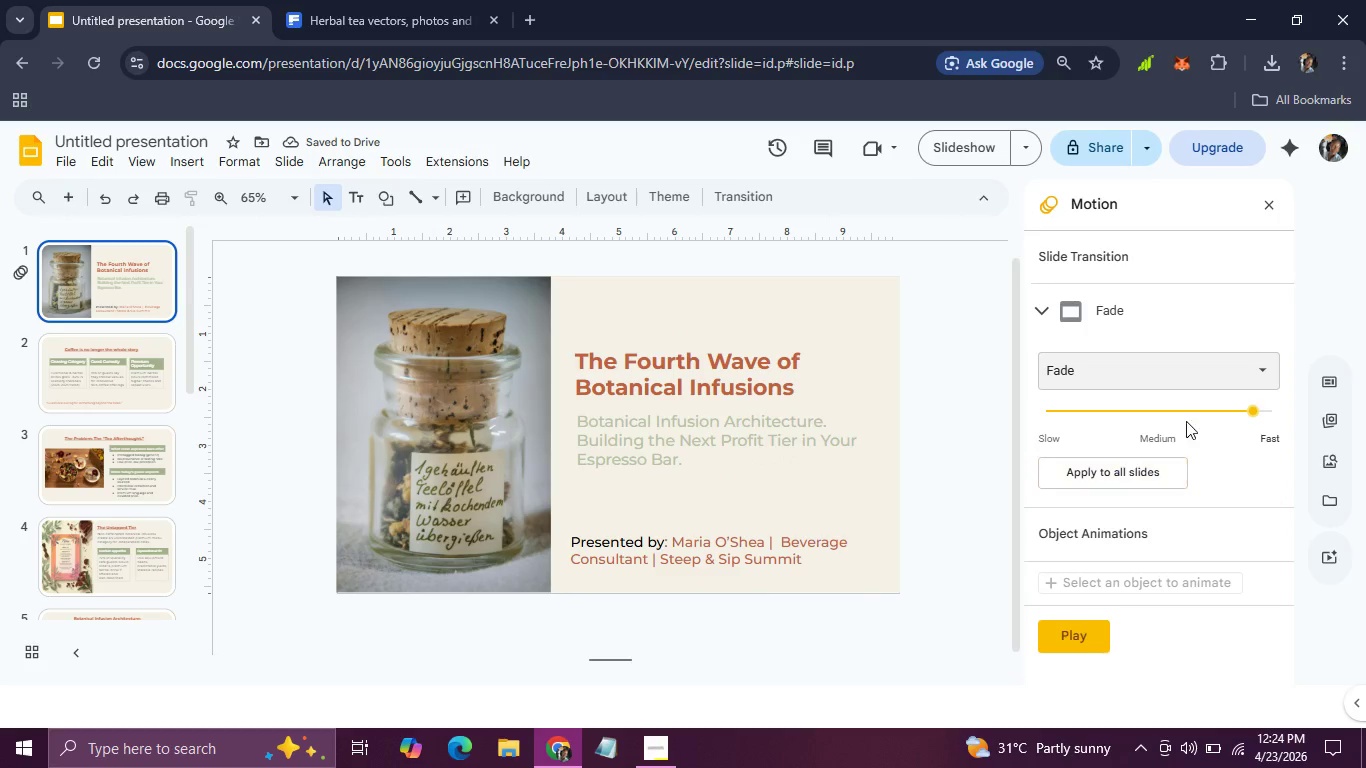 
left_click_drag(start_coordinate=[1253, 409], to_coordinate=[1207, 426])
 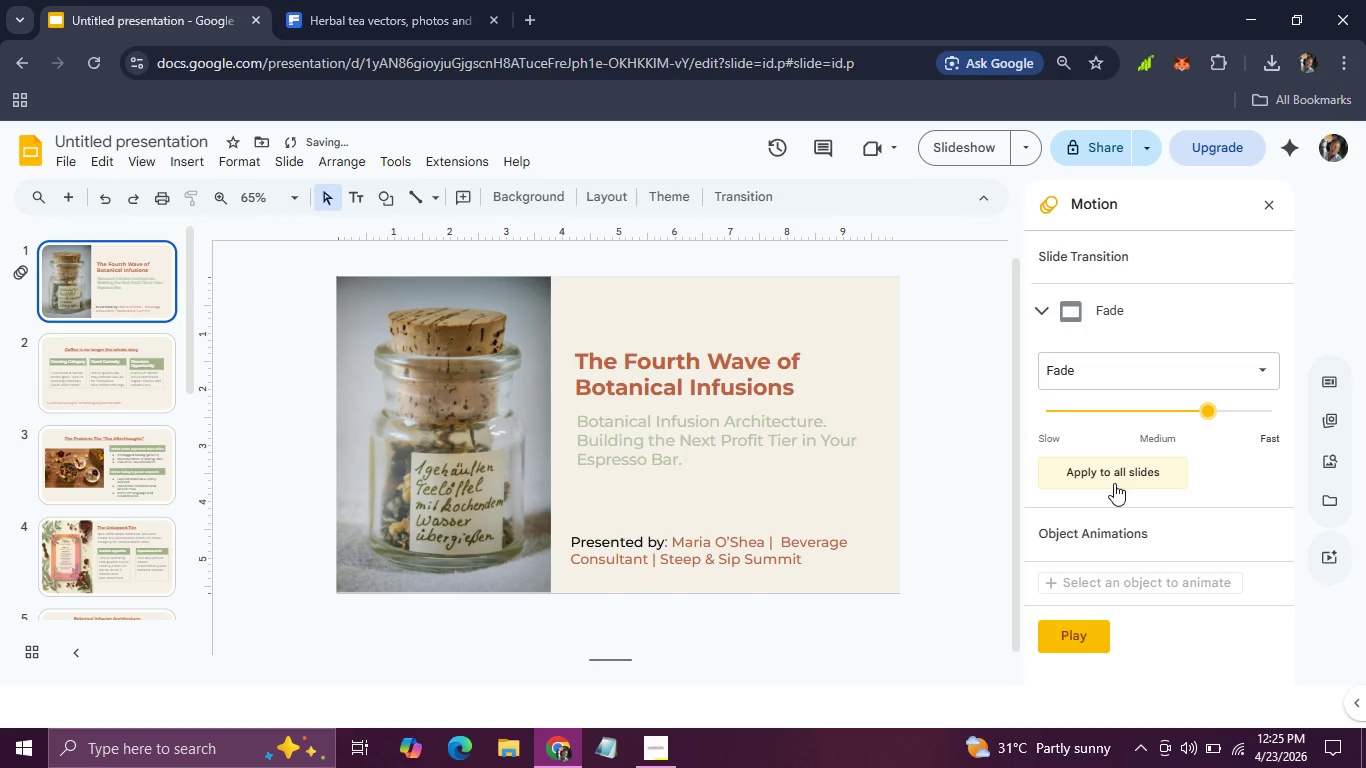 
left_click([1114, 483])
 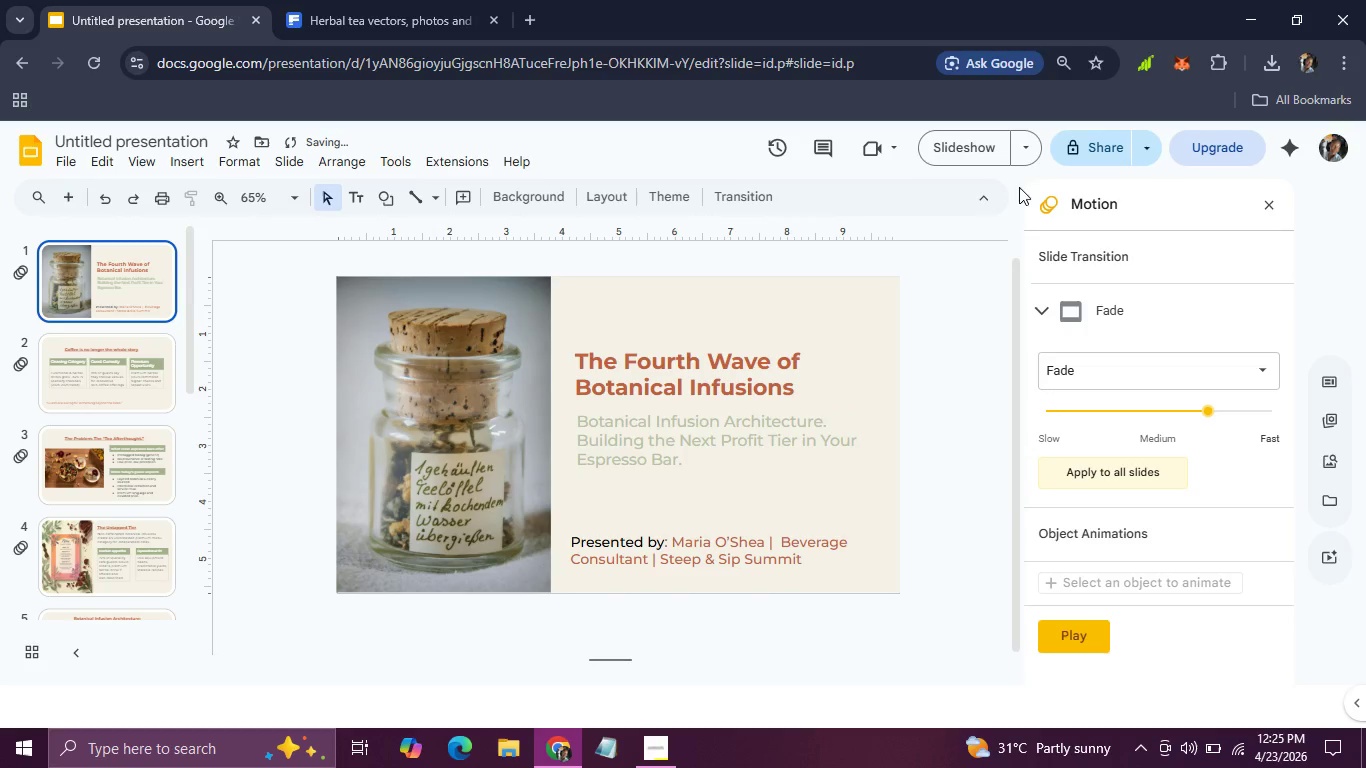 
left_click([958, 132])
 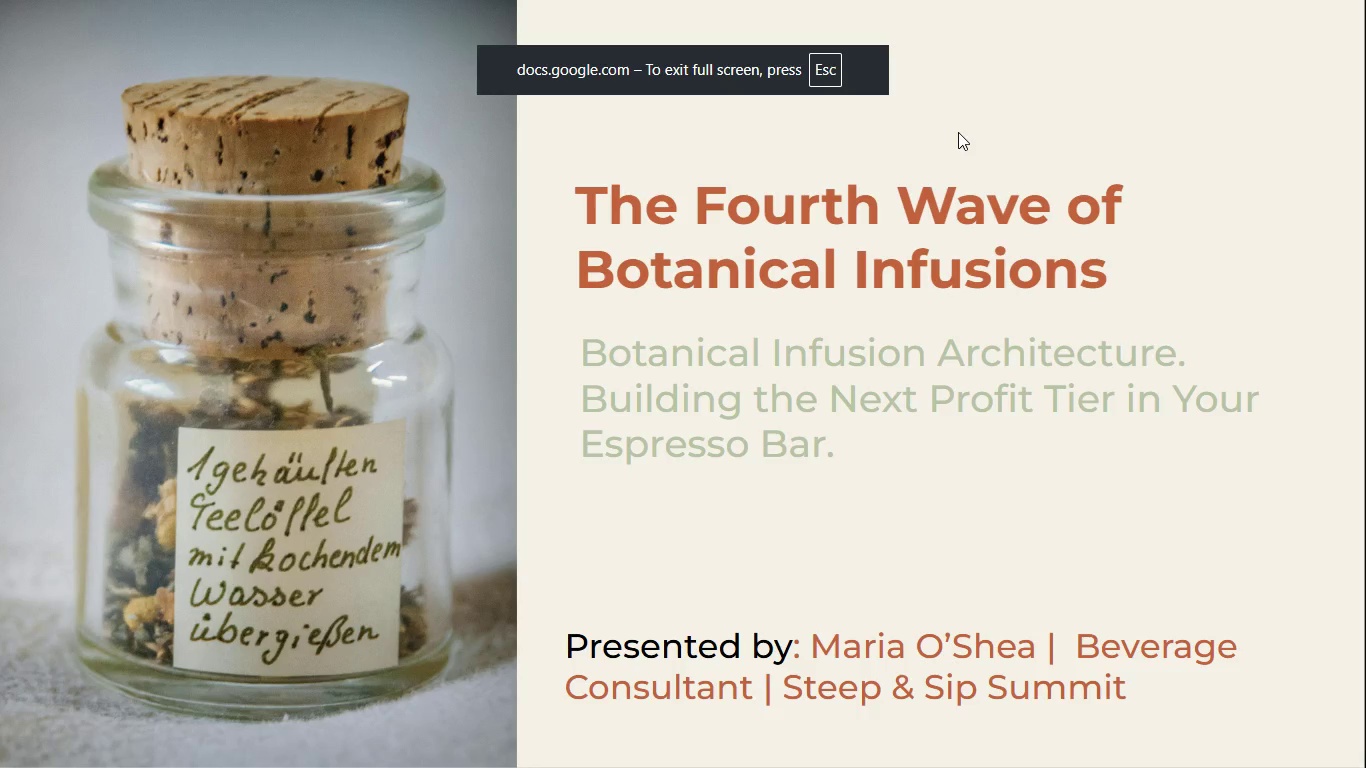 
key(ArrowRight)
 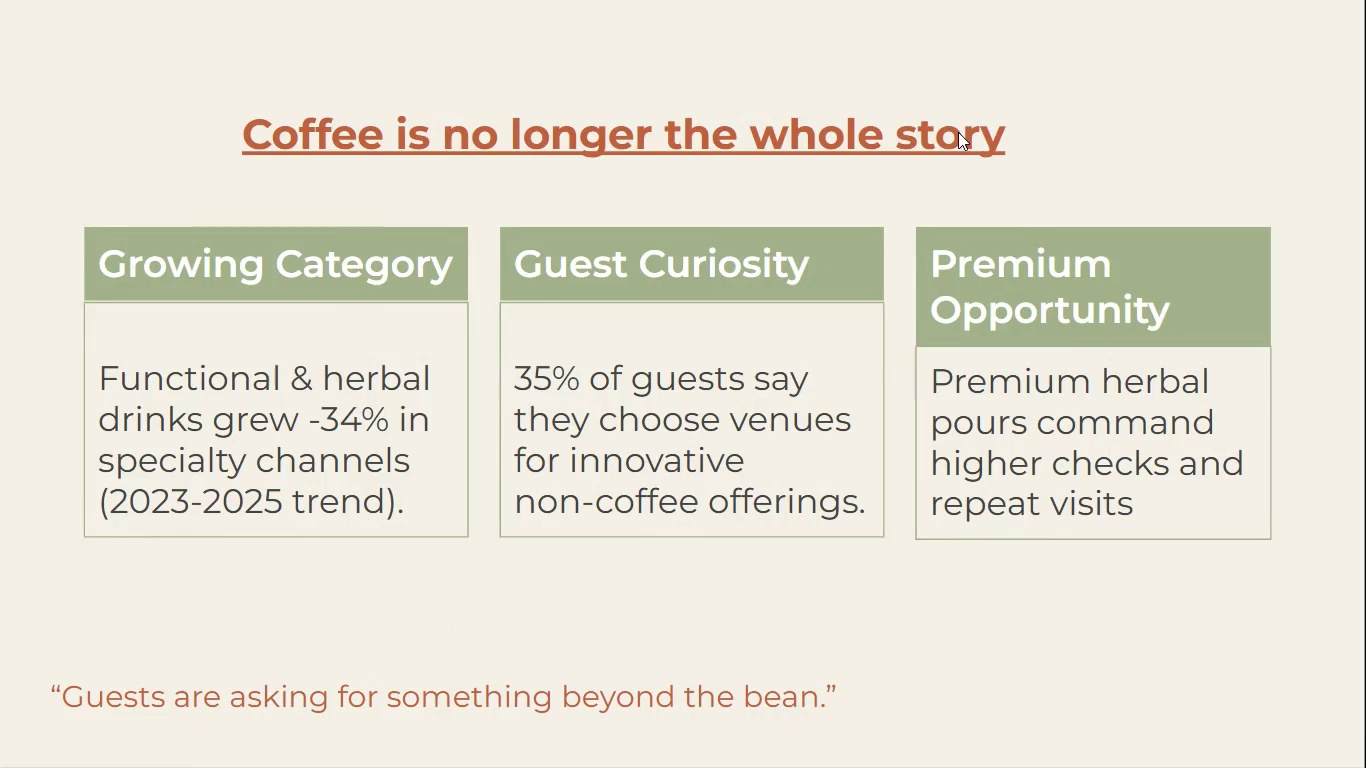 
key(ArrowRight)
 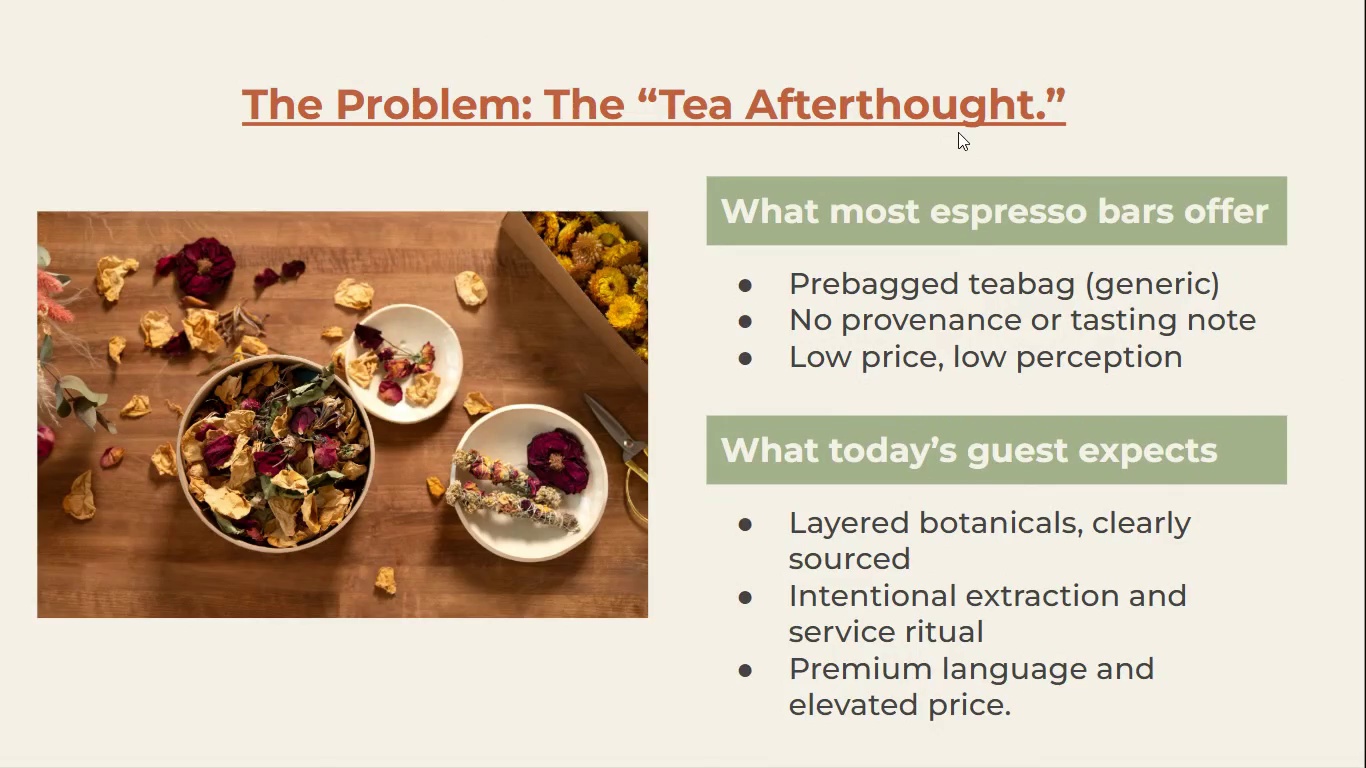 
key(ArrowRight)
 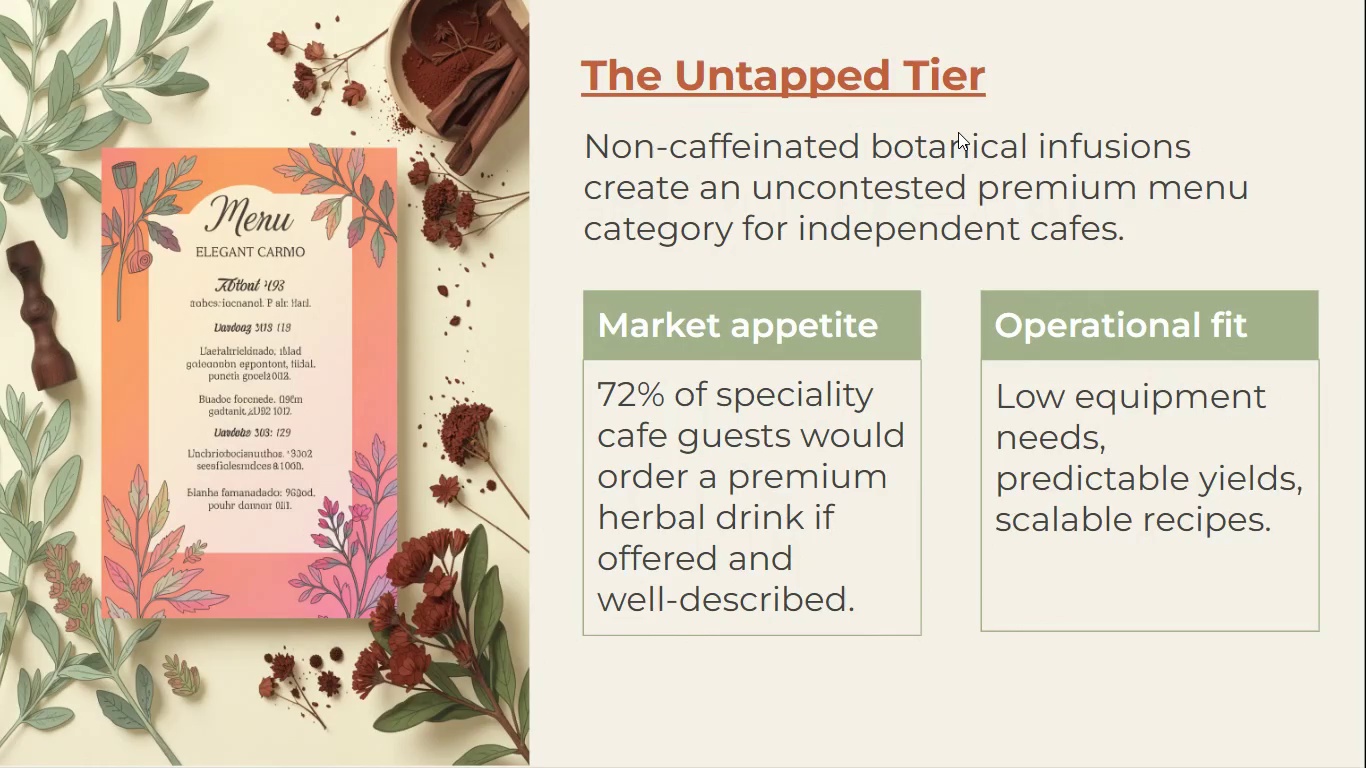 
key(ArrowRight)
 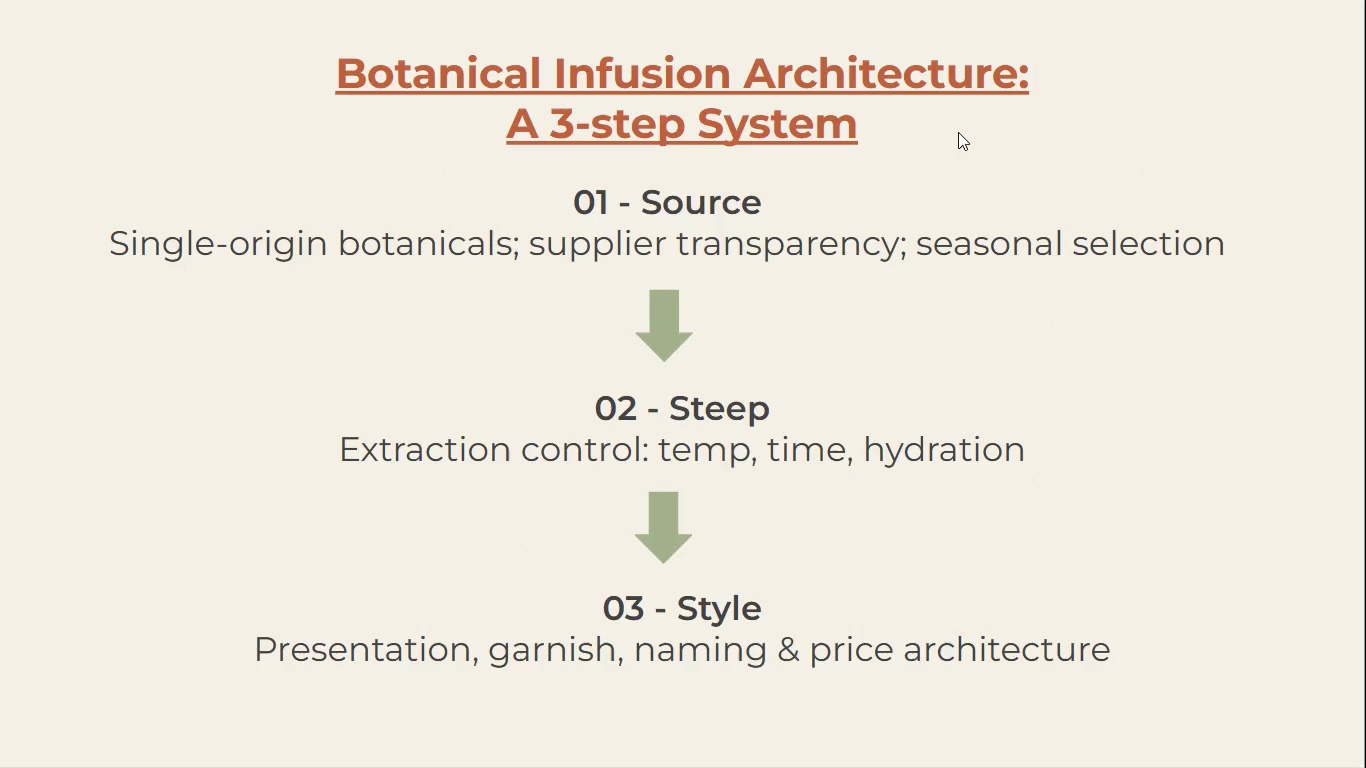 
key(ArrowRight)
 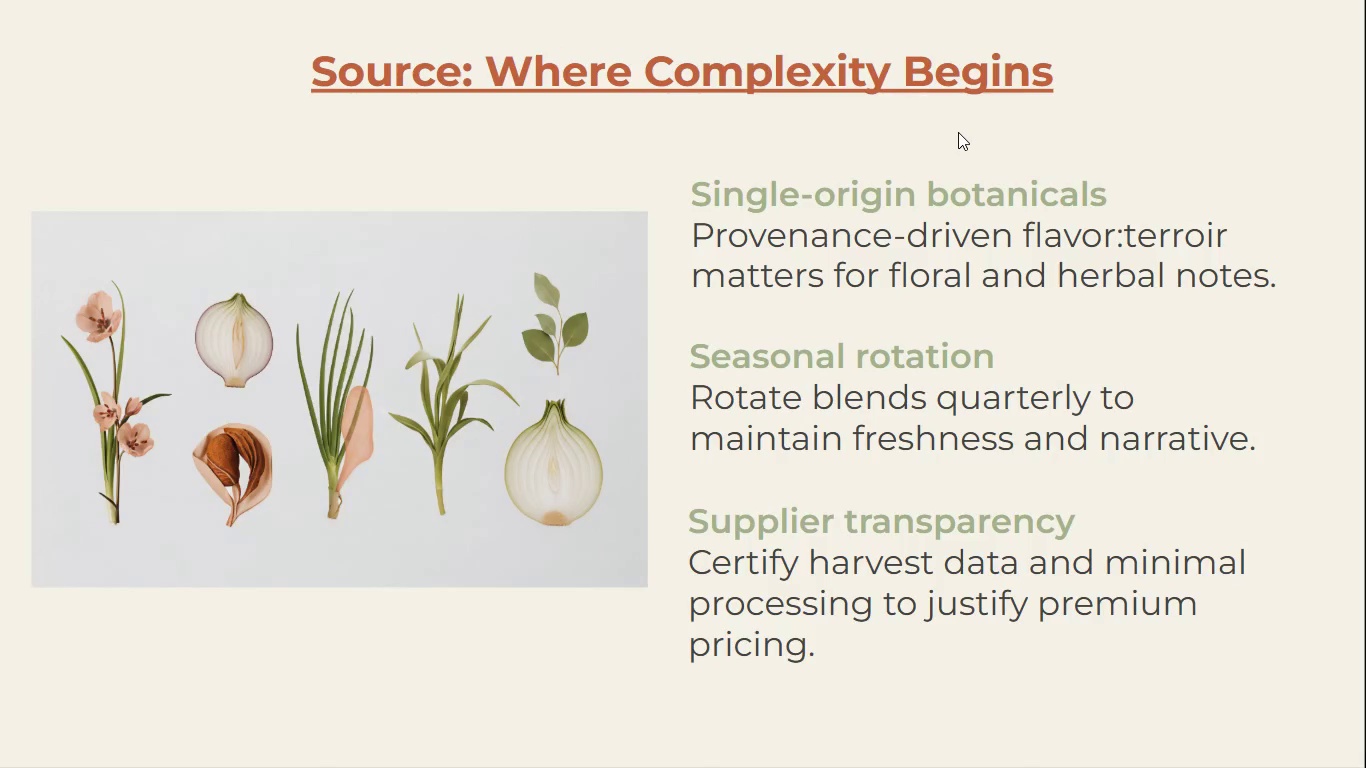 
key(ArrowRight)
 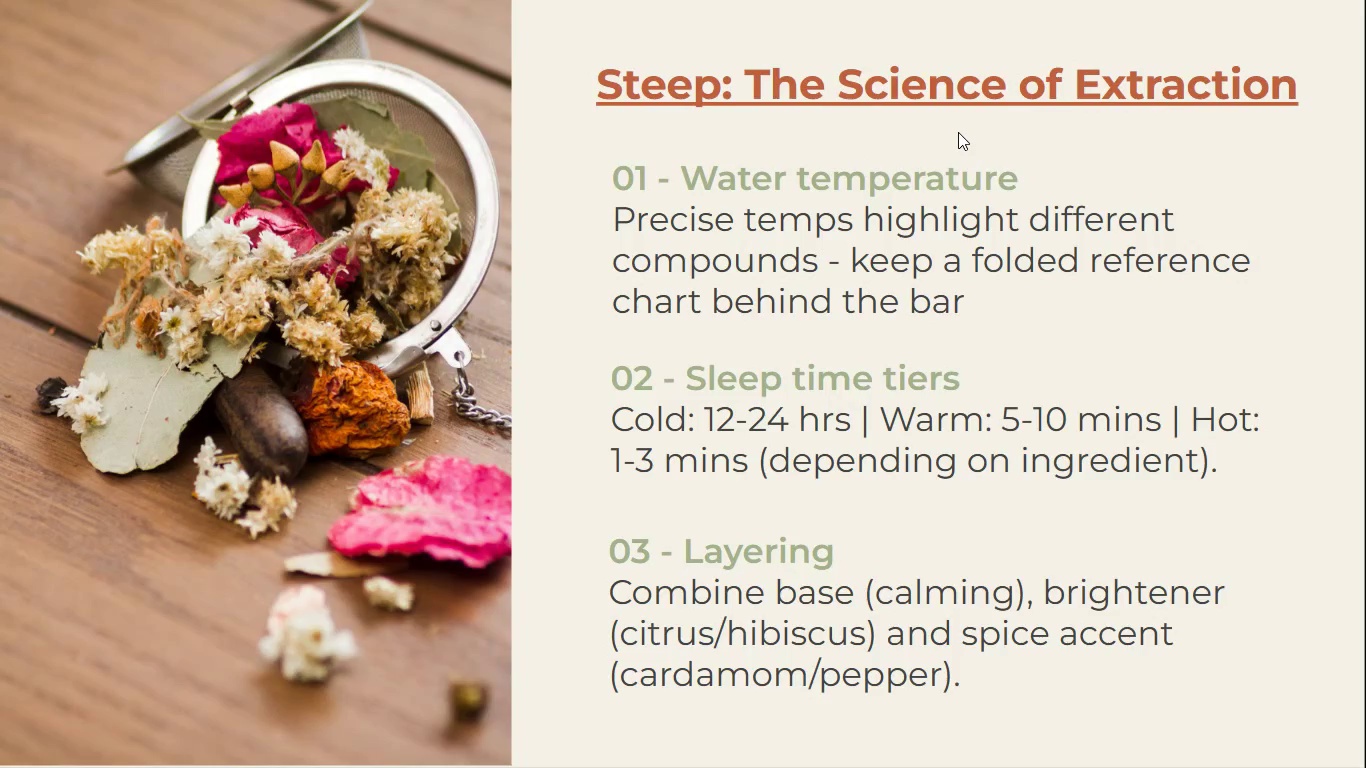 
hold_key(key=ArrowRight, duration=0.31)
 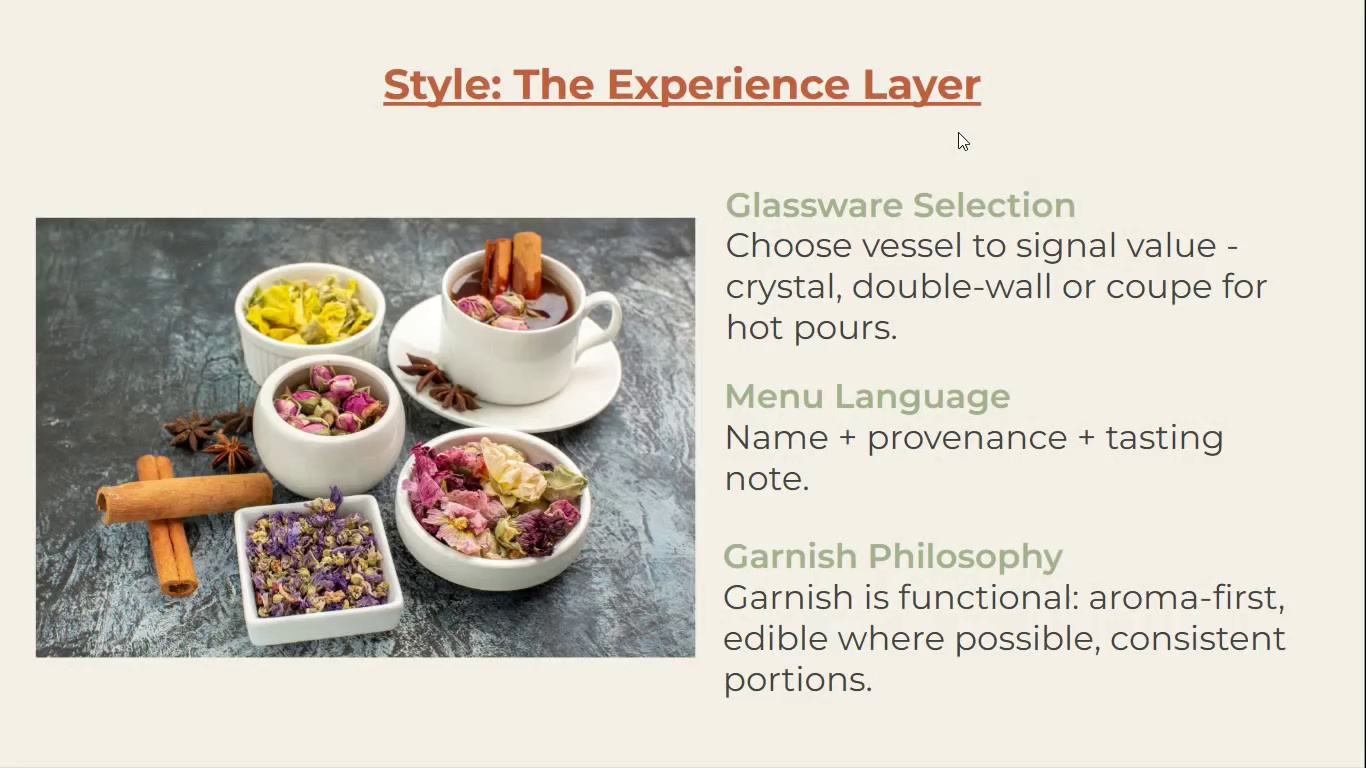 
key(ArrowRight)
 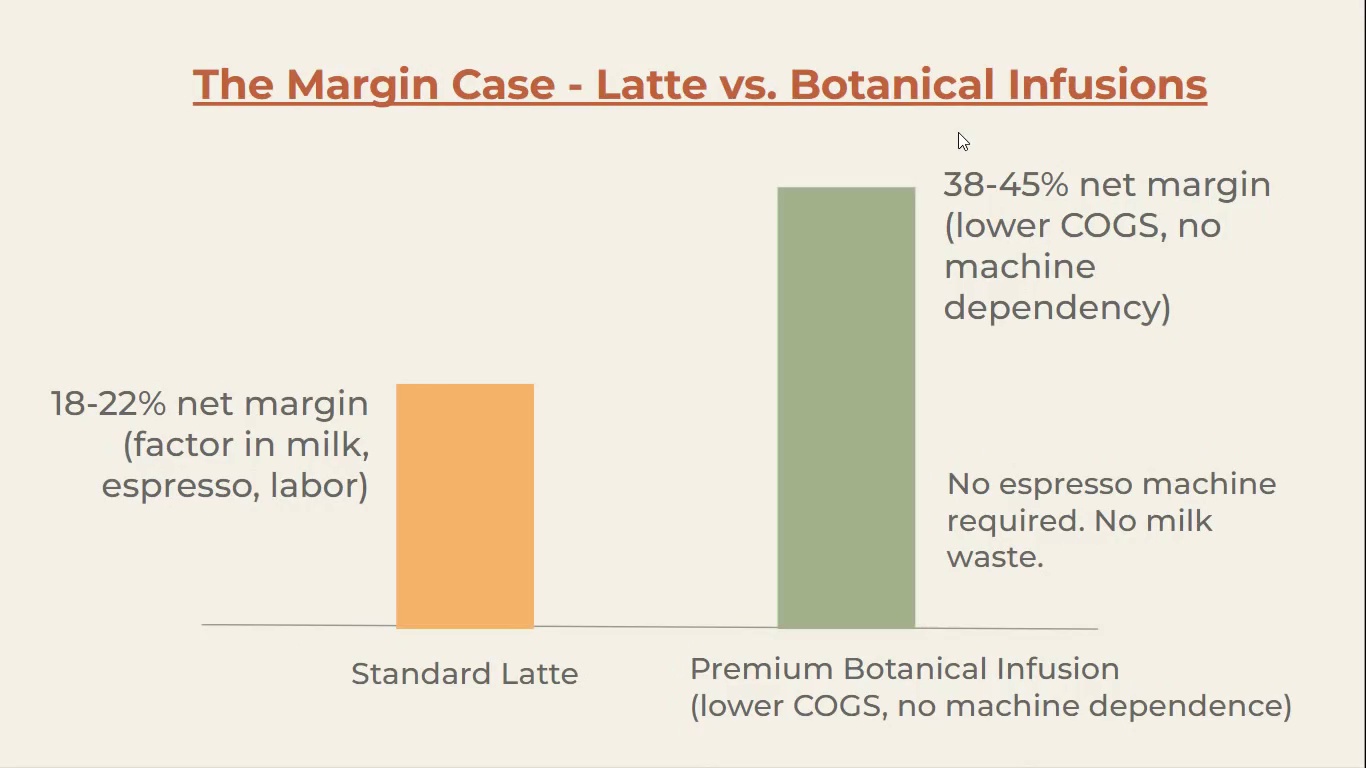 
key(ArrowRight)
 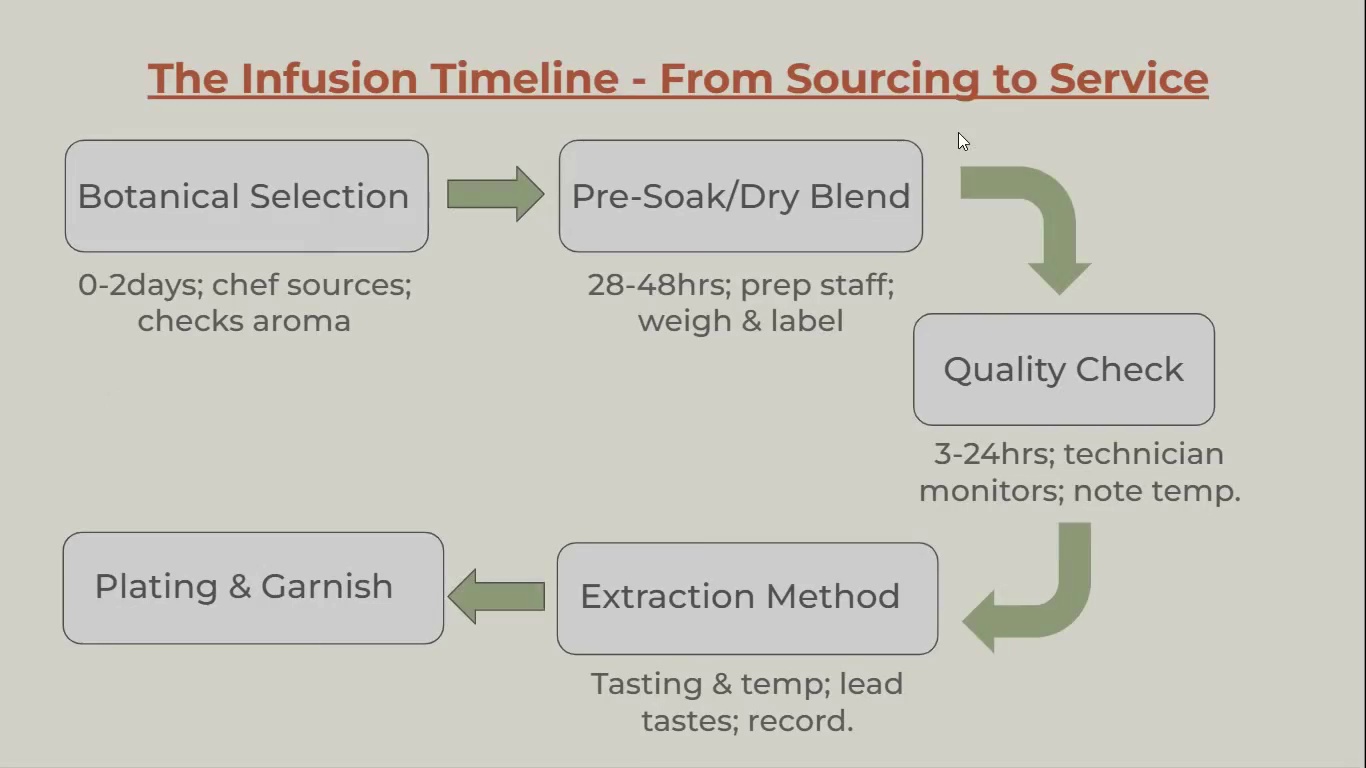 
key(ArrowRight)
 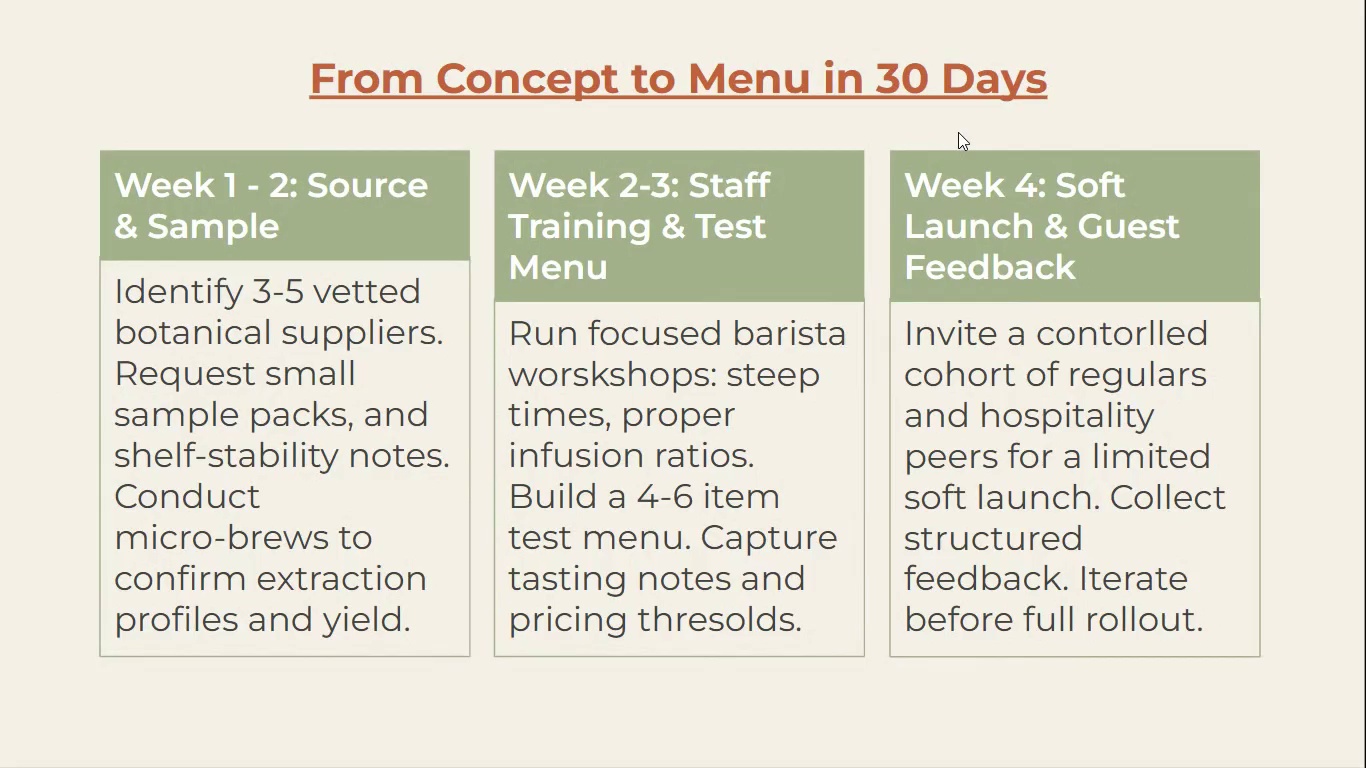 
hold_key(key=ArrowRight, duration=0.31)
 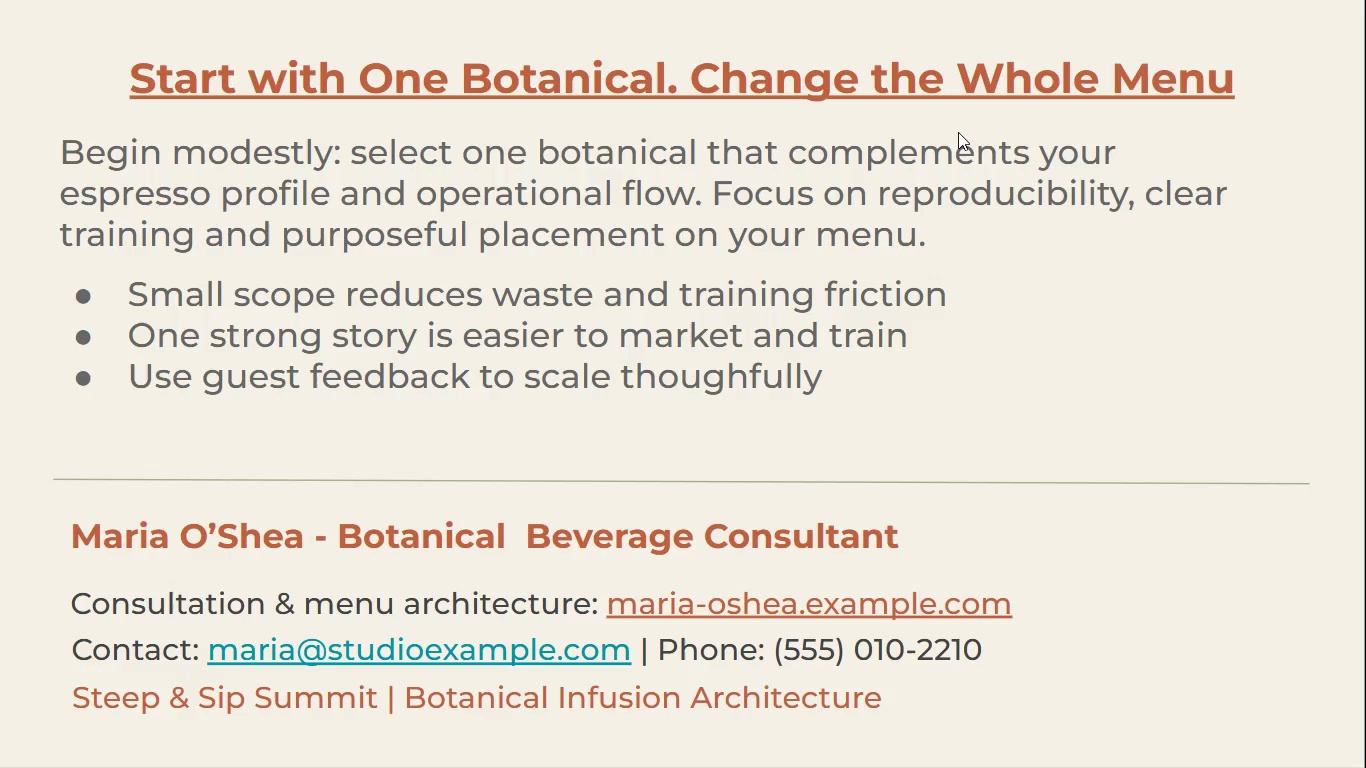 
key(ArrowRight)
 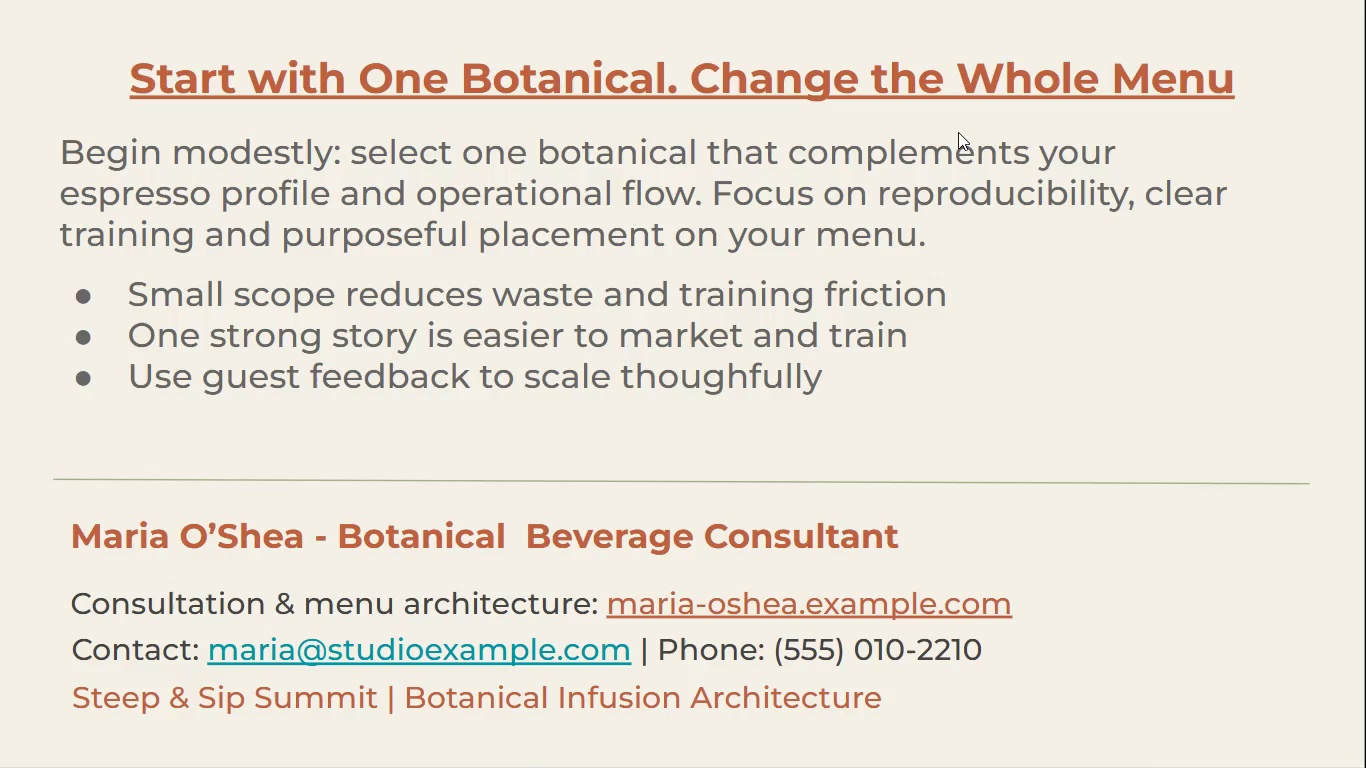 
hold_key(key=Escape, duration=0.38)
 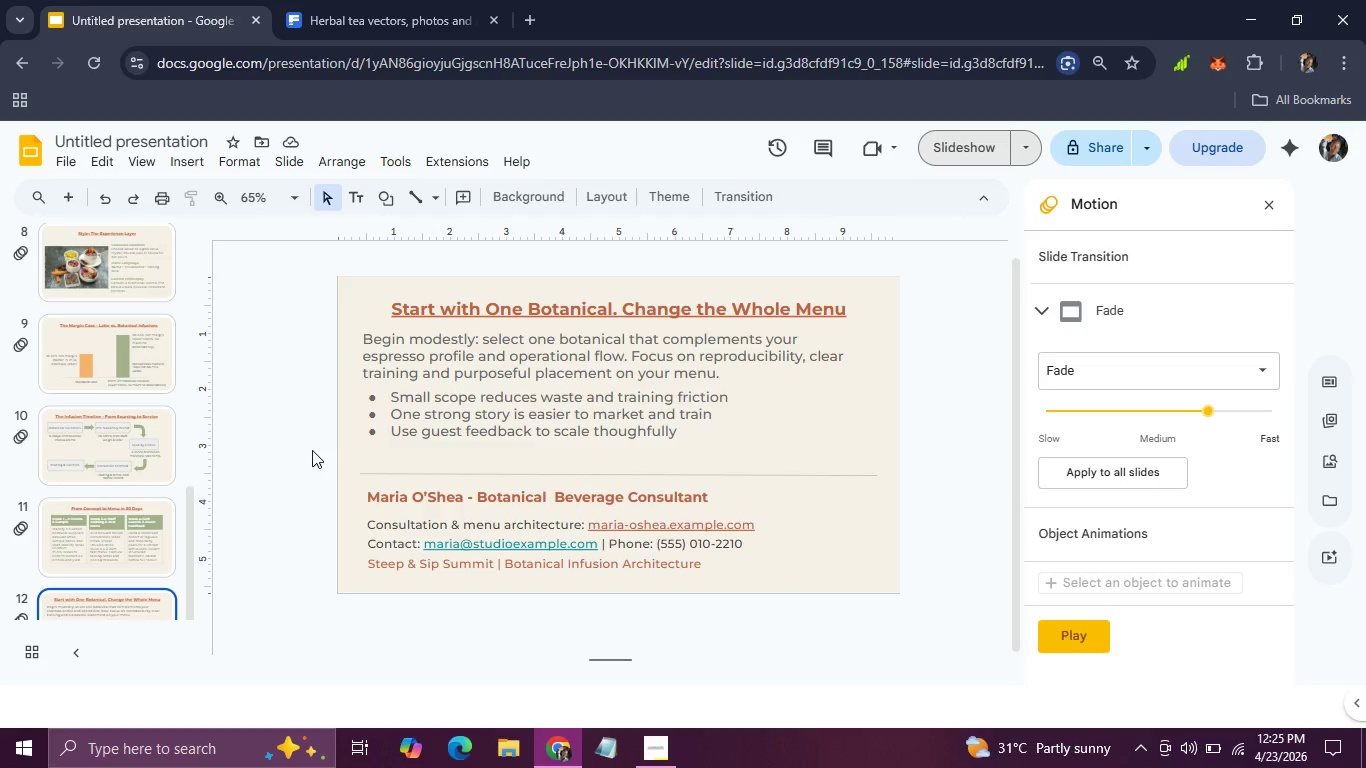 
wait(5.11)
 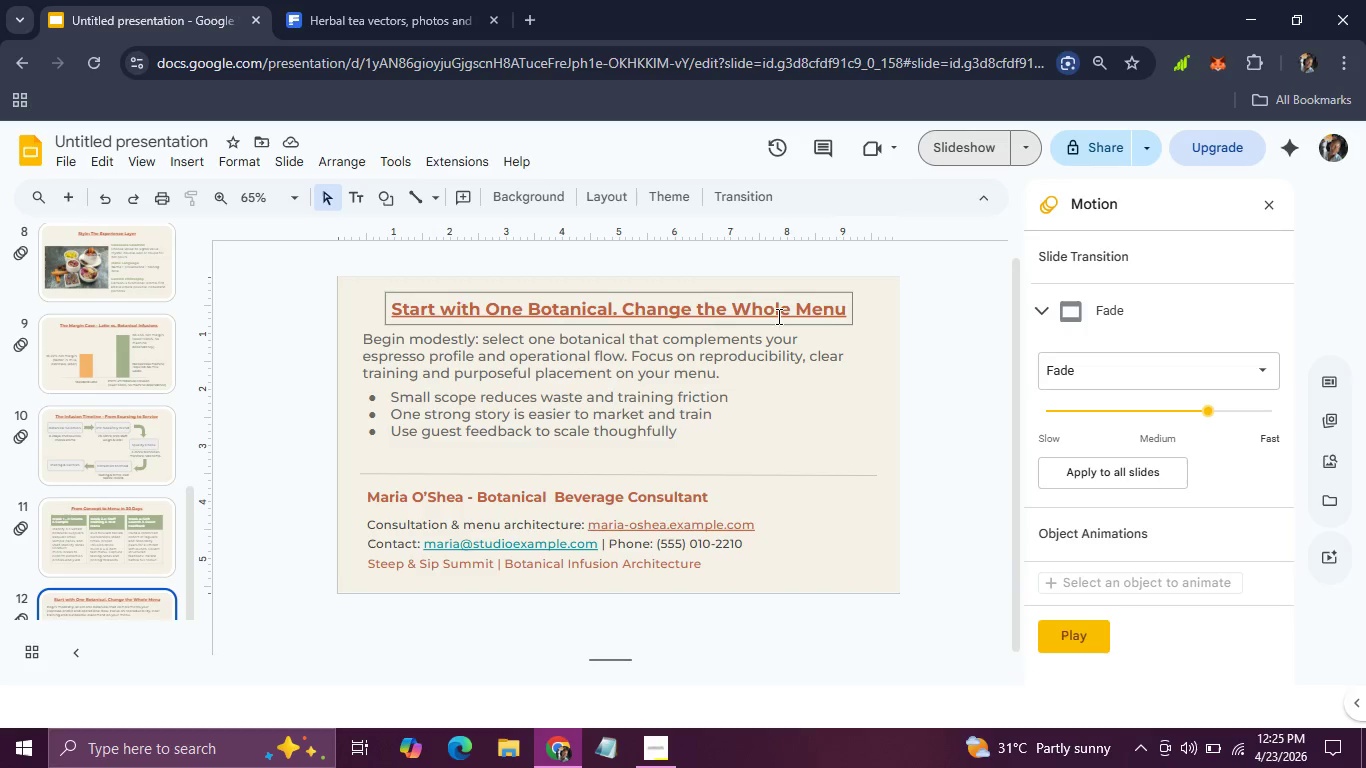 
scroll: coordinate [94, 305], scroll_direction: up, amount: 12.0
 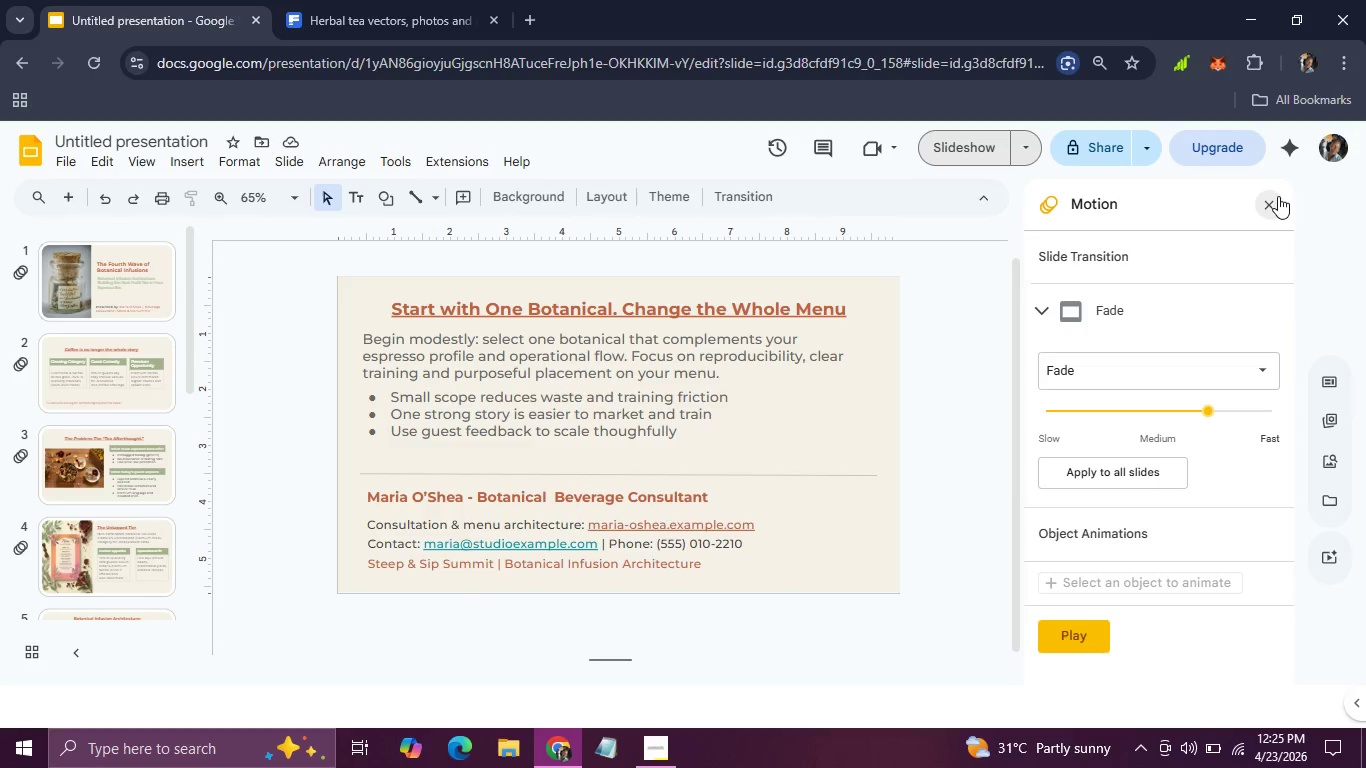 
left_click([1278, 196])
 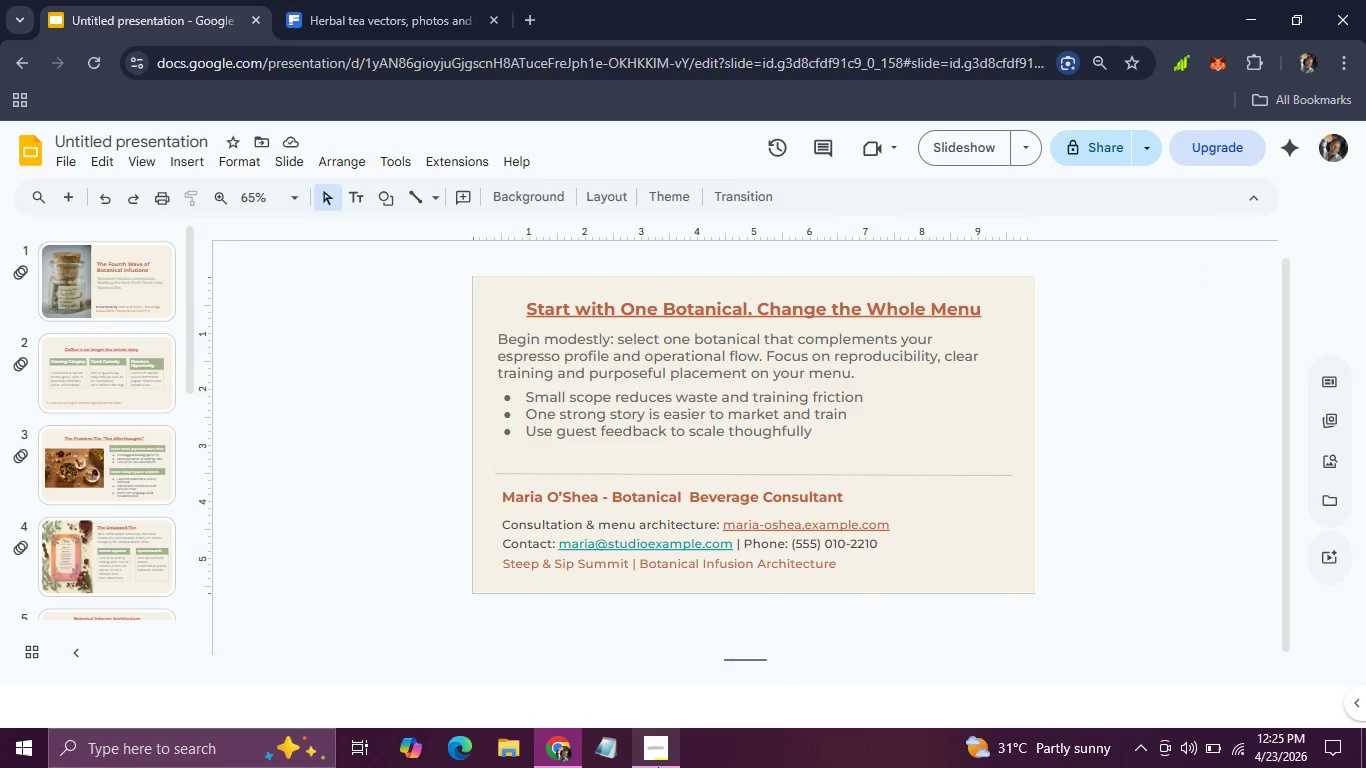 
left_click([665, 644])